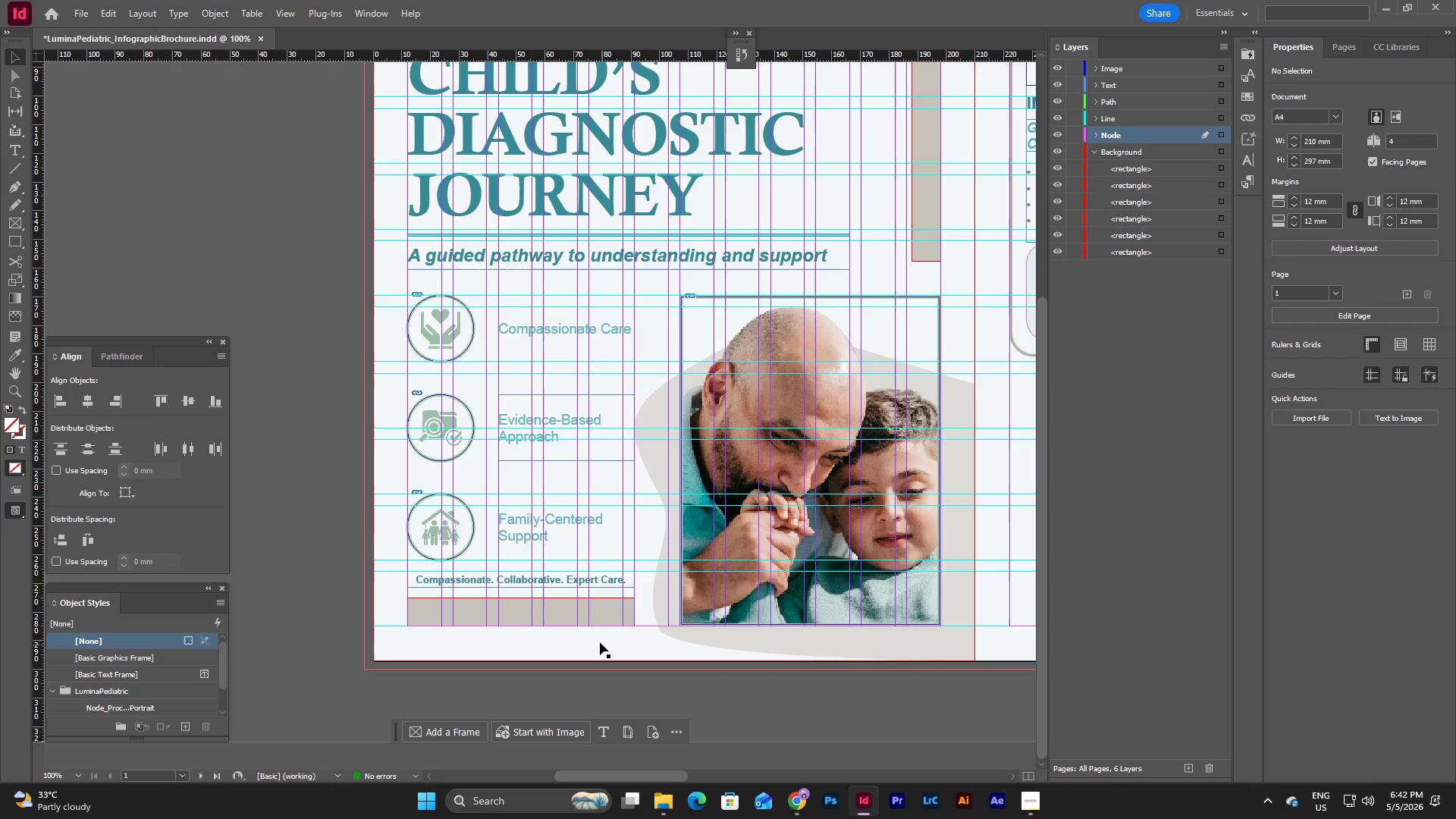 
left_click([604, 613])
 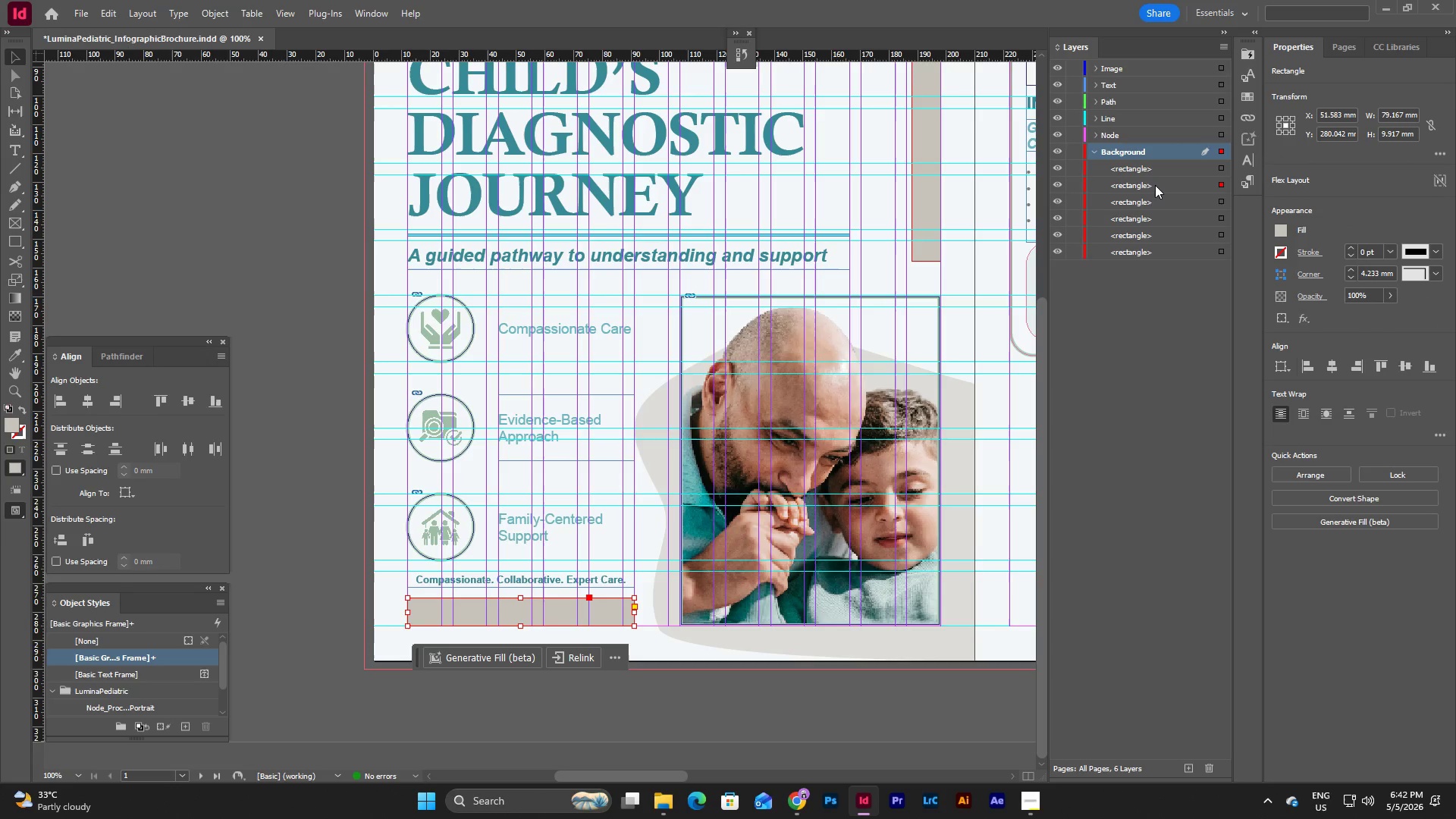 
left_click([1154, 180])
 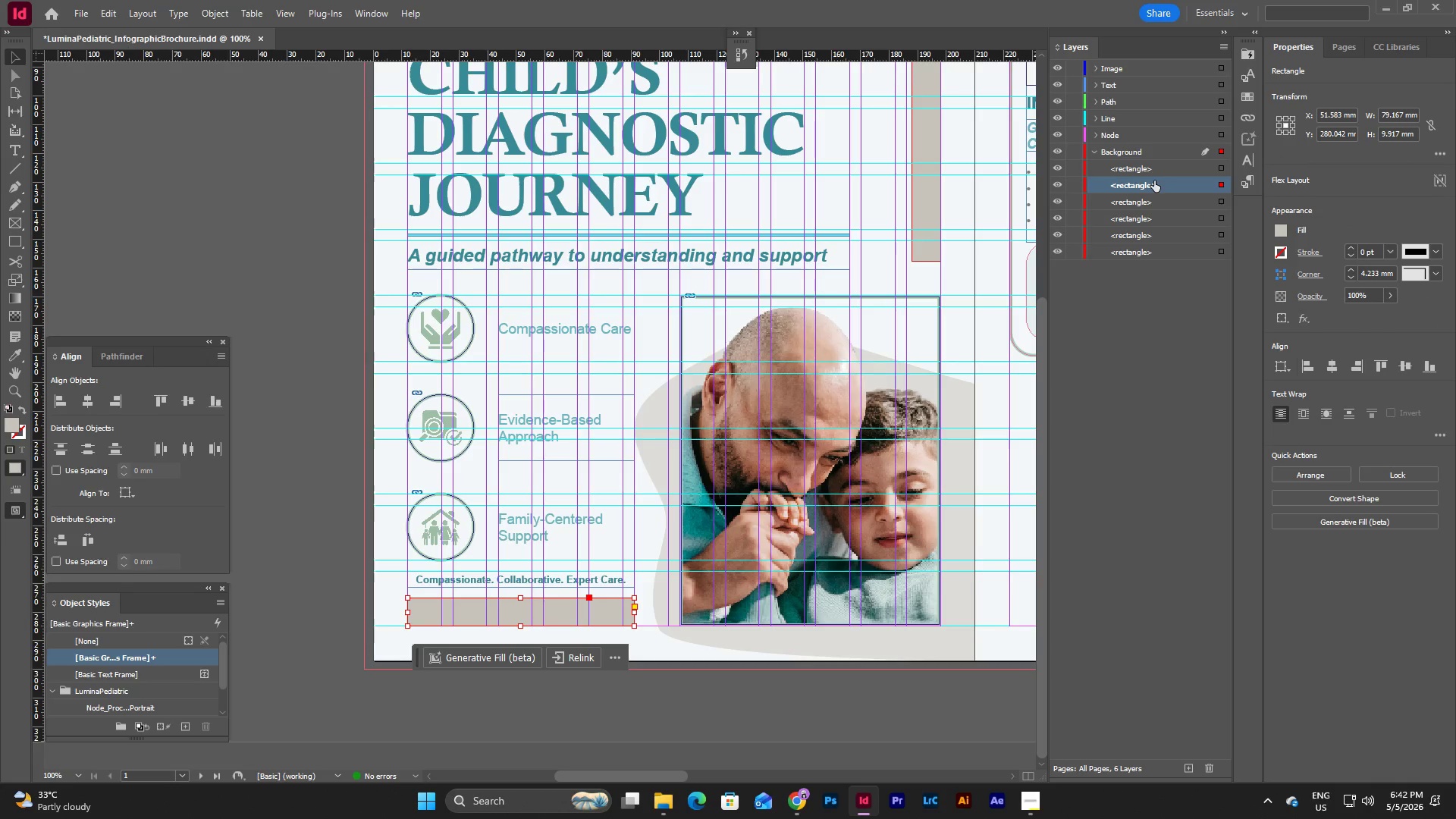 
key(Control+C)
 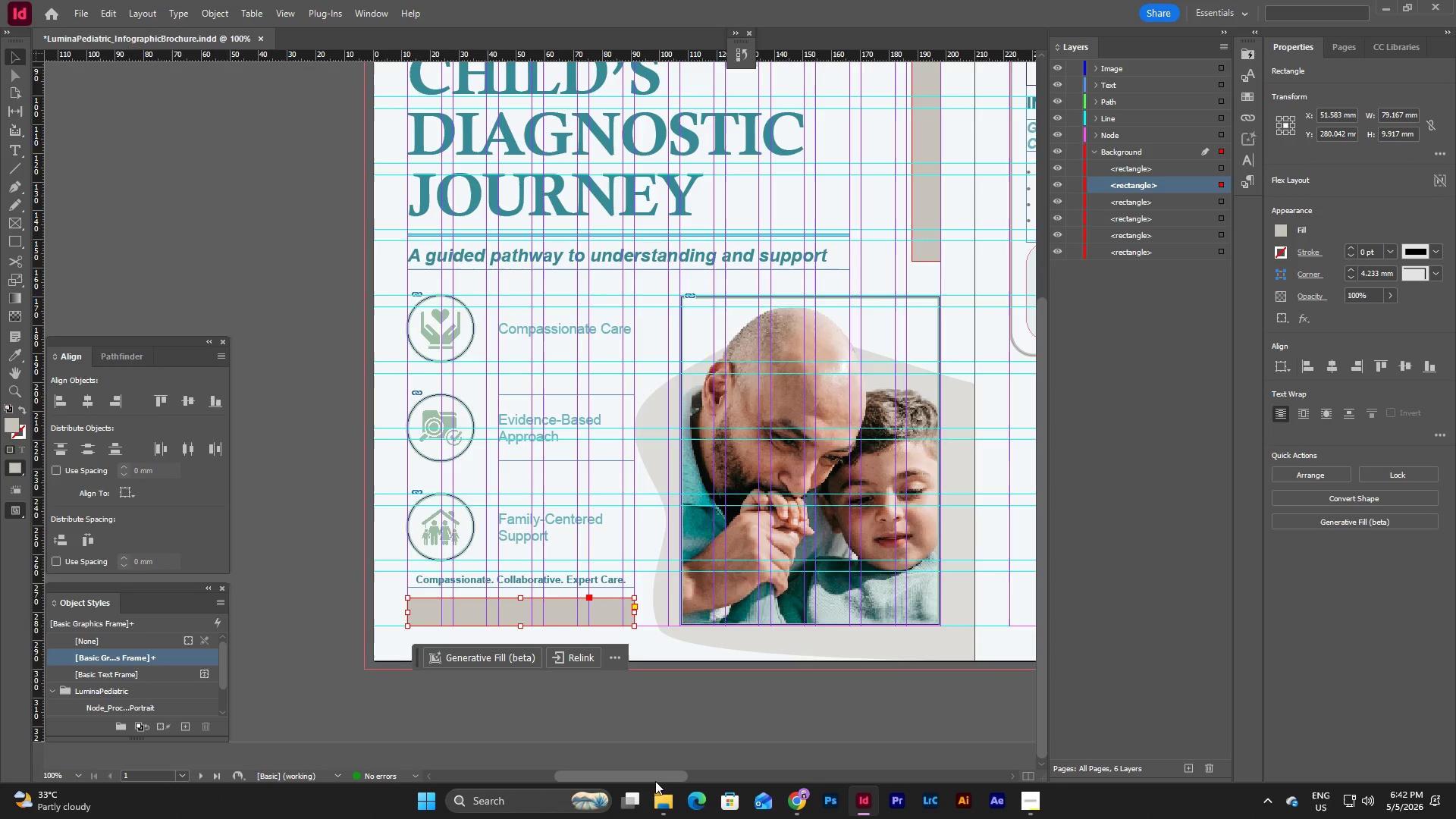 
left_click_drag(start_coordinate=[655, 773], to_coordinate=[898, 749])
 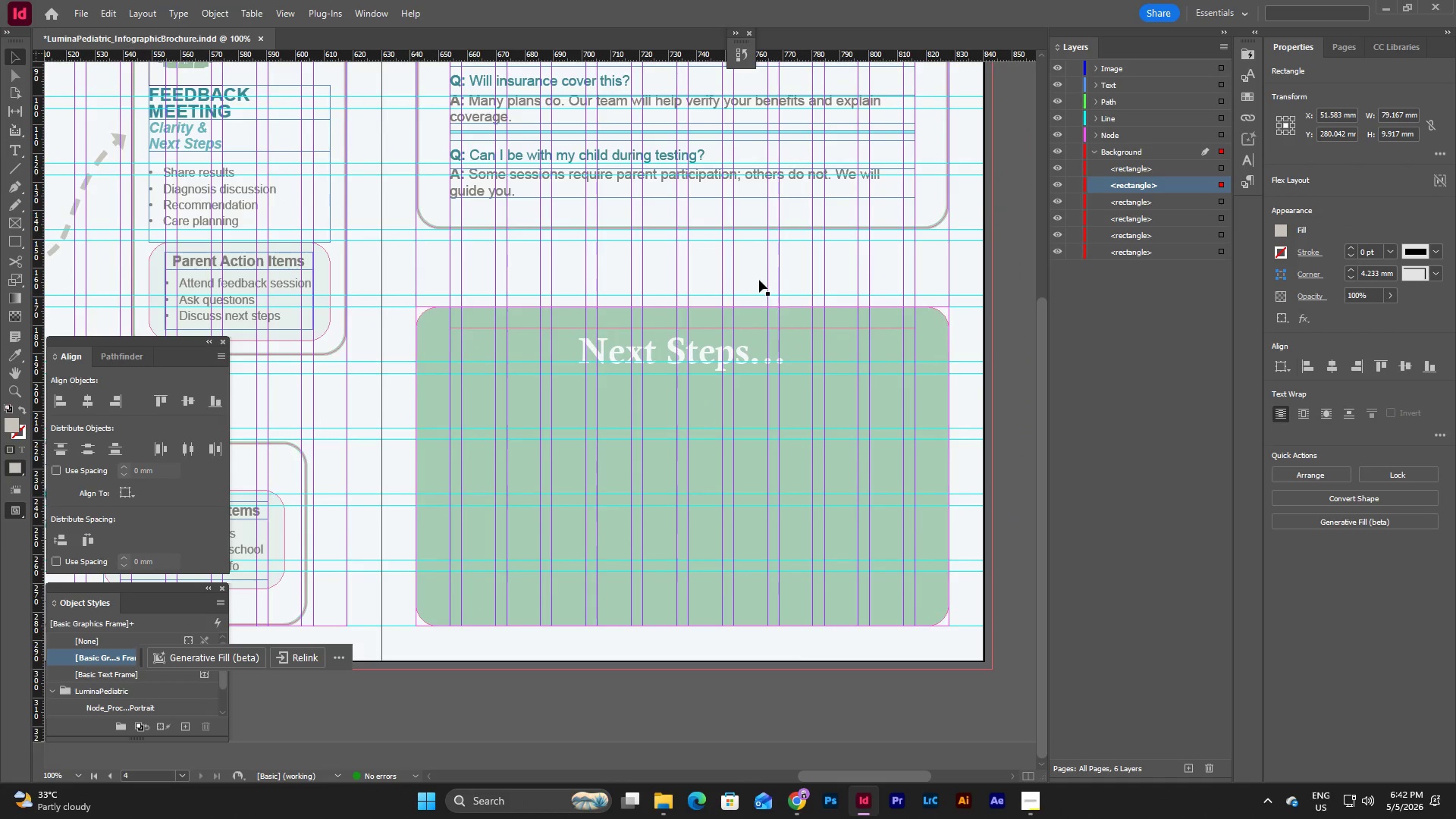 
left_click([758, 273])
 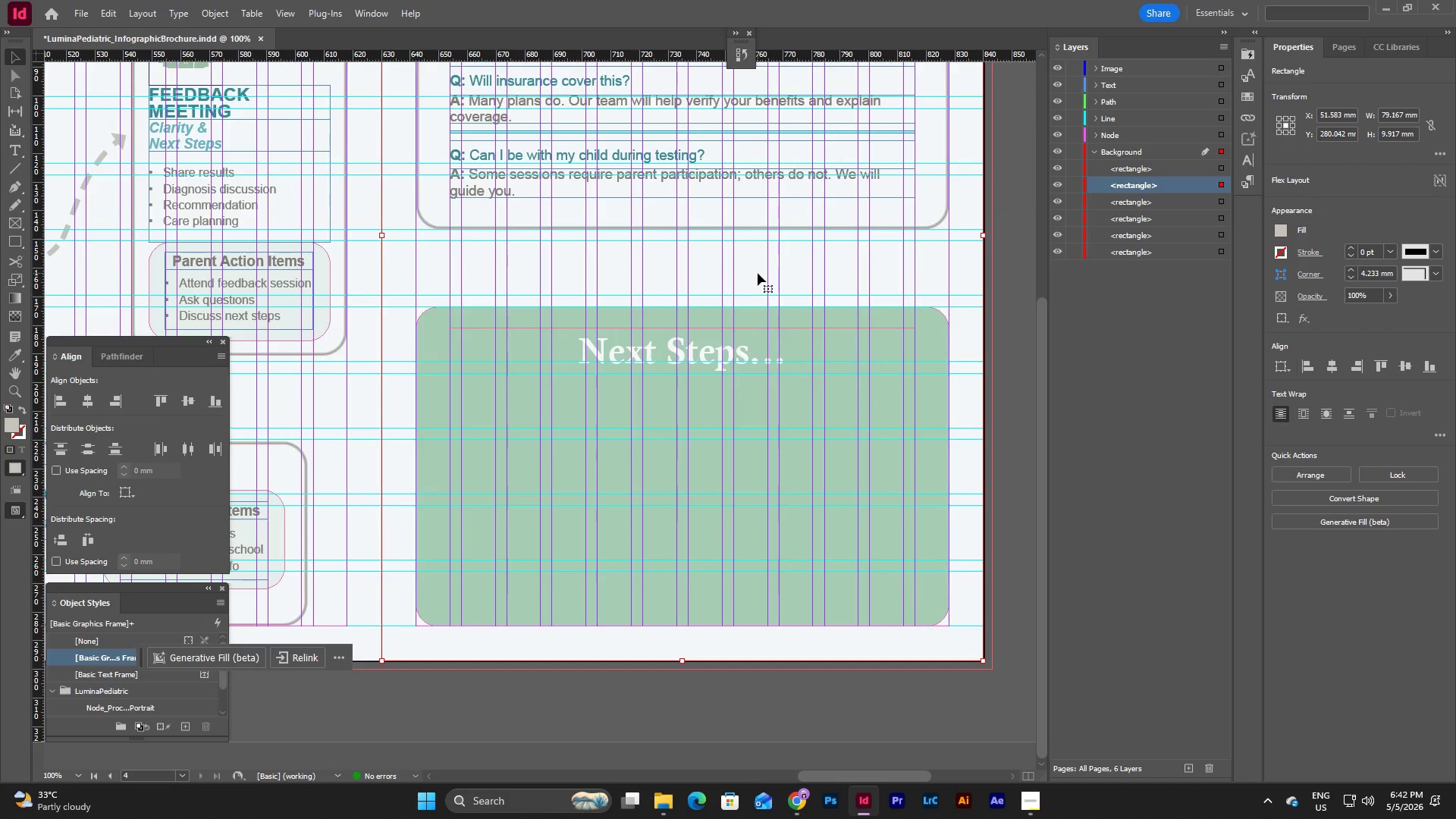 
key(Control+V)
 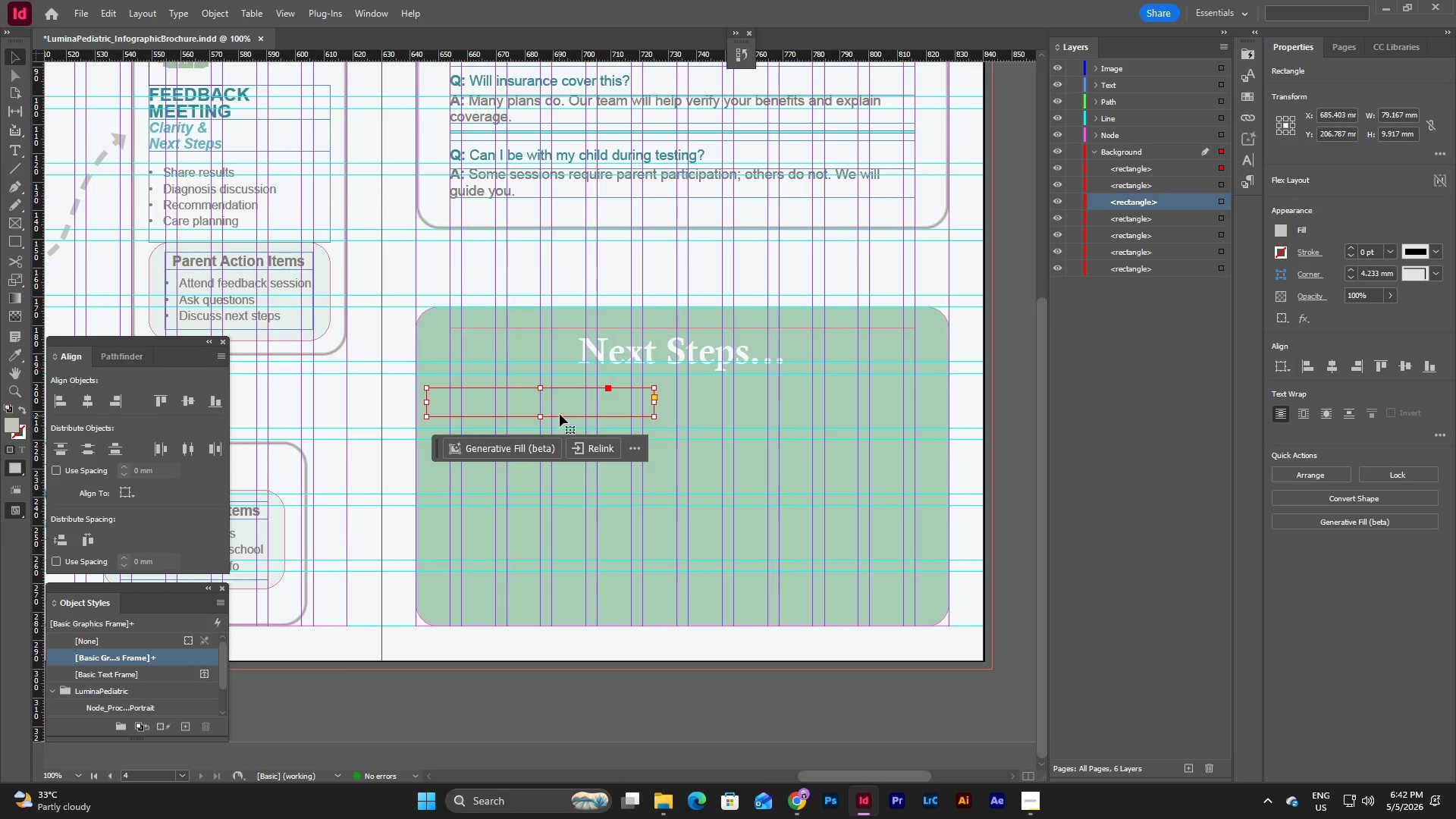 
left_click_drag(start_coordinate=[563, 406], to_coordinate=[554, 275])
 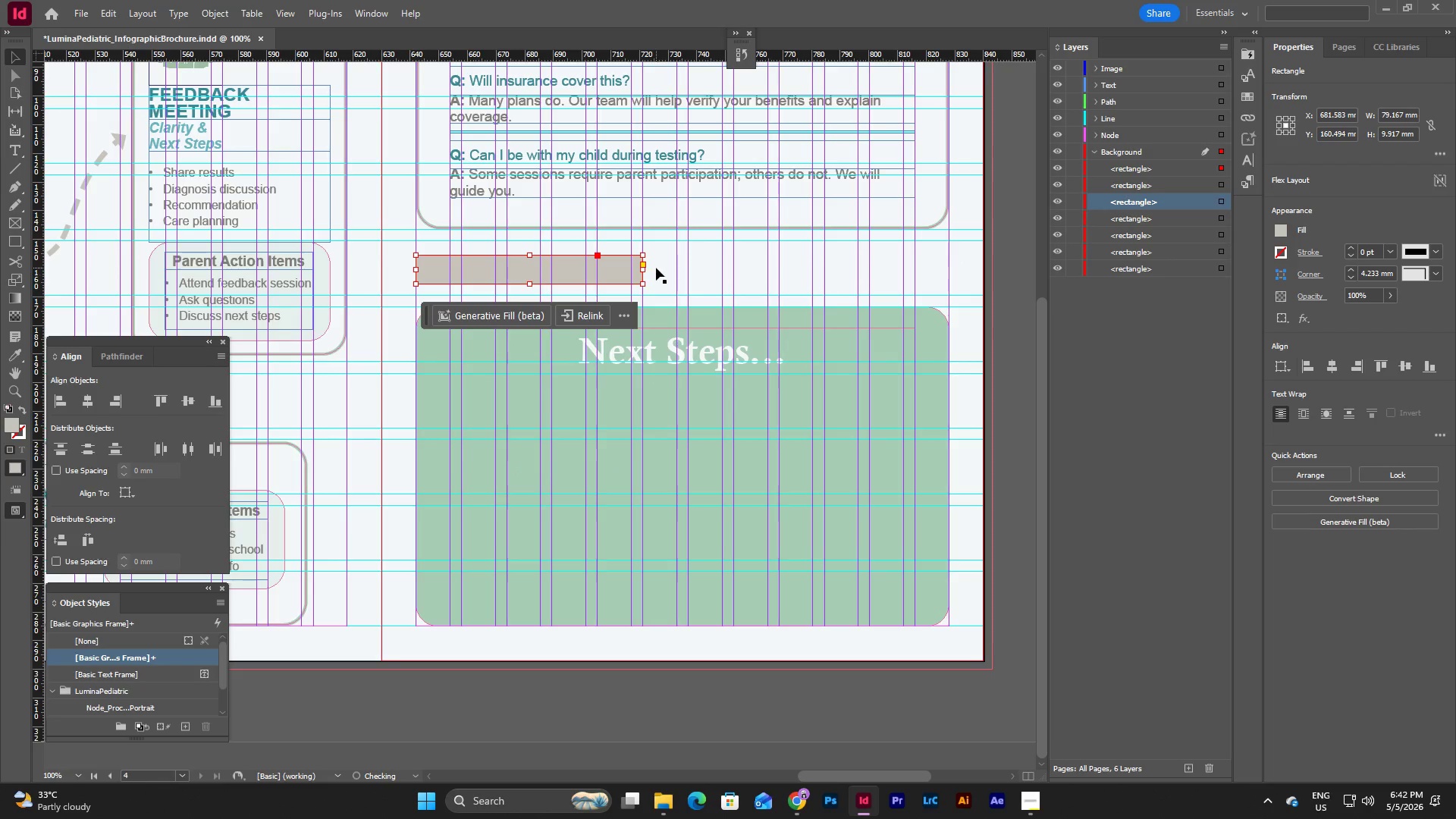 
left_click([656, 268])
 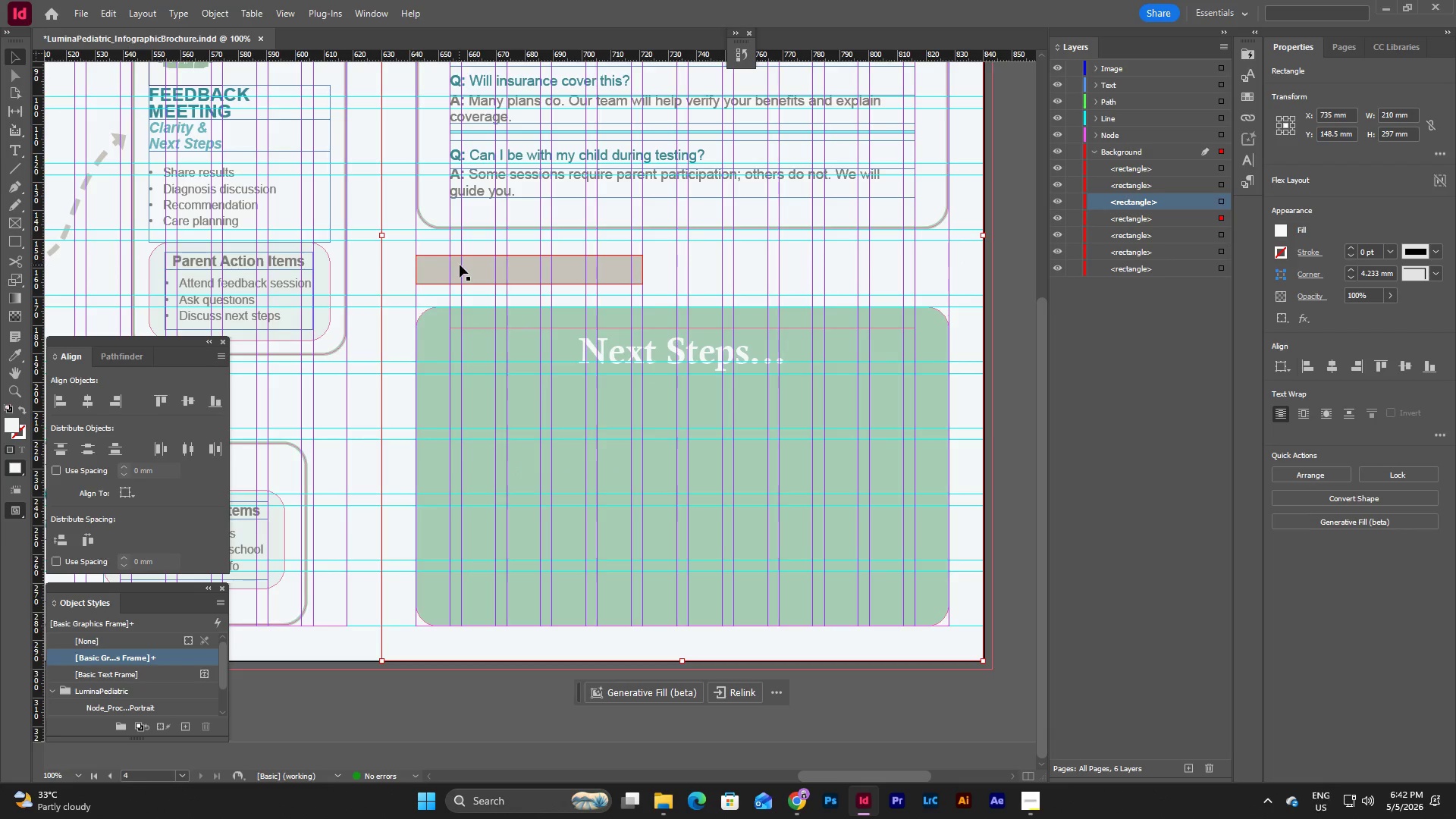 
left_click_drag(start_coordinate=[470, 268], to_coordinate=[471, 253])
 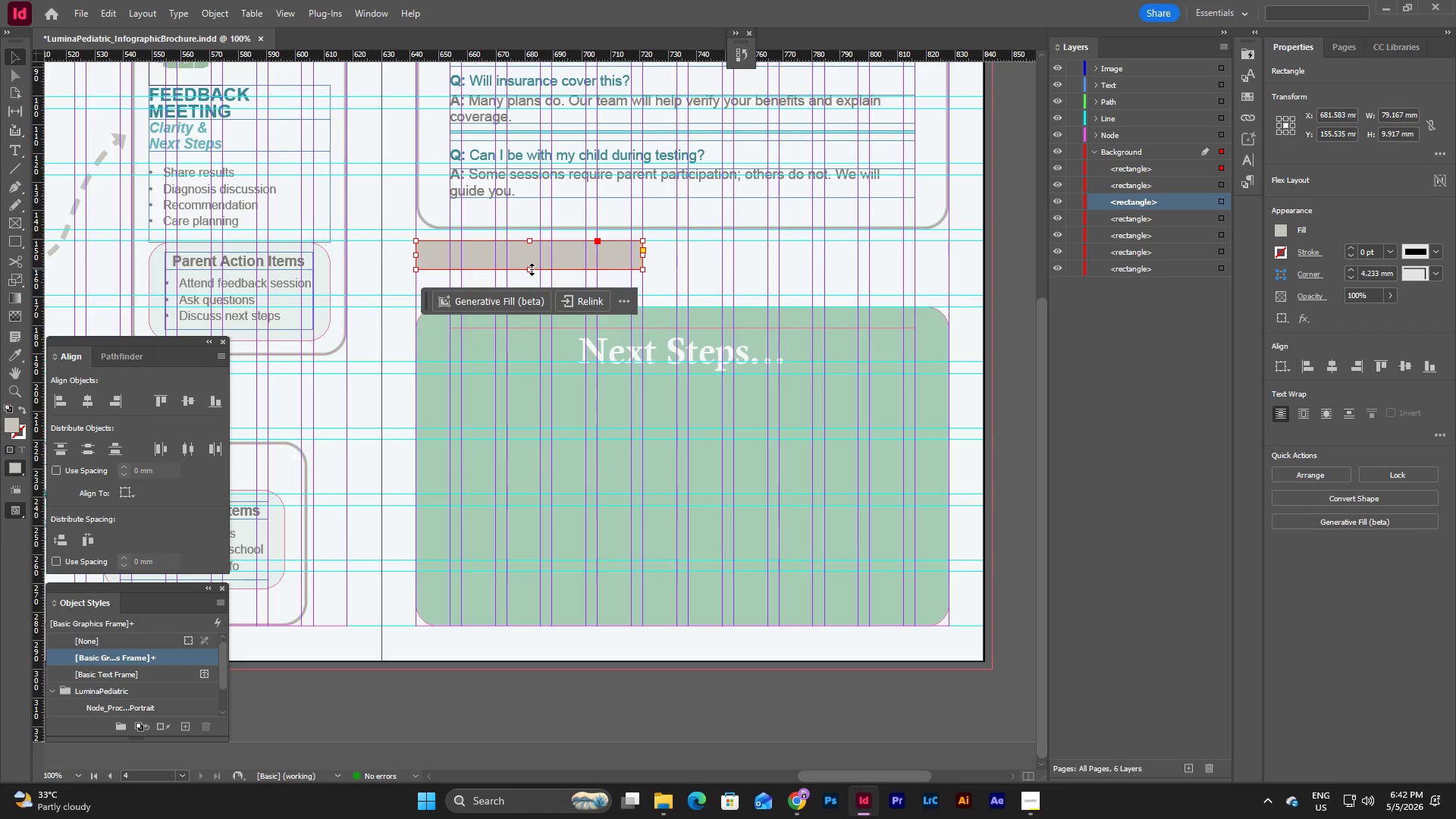 
left_click_drag(start_coordinate=[531, 269], to_coordinate=[532, 295])
 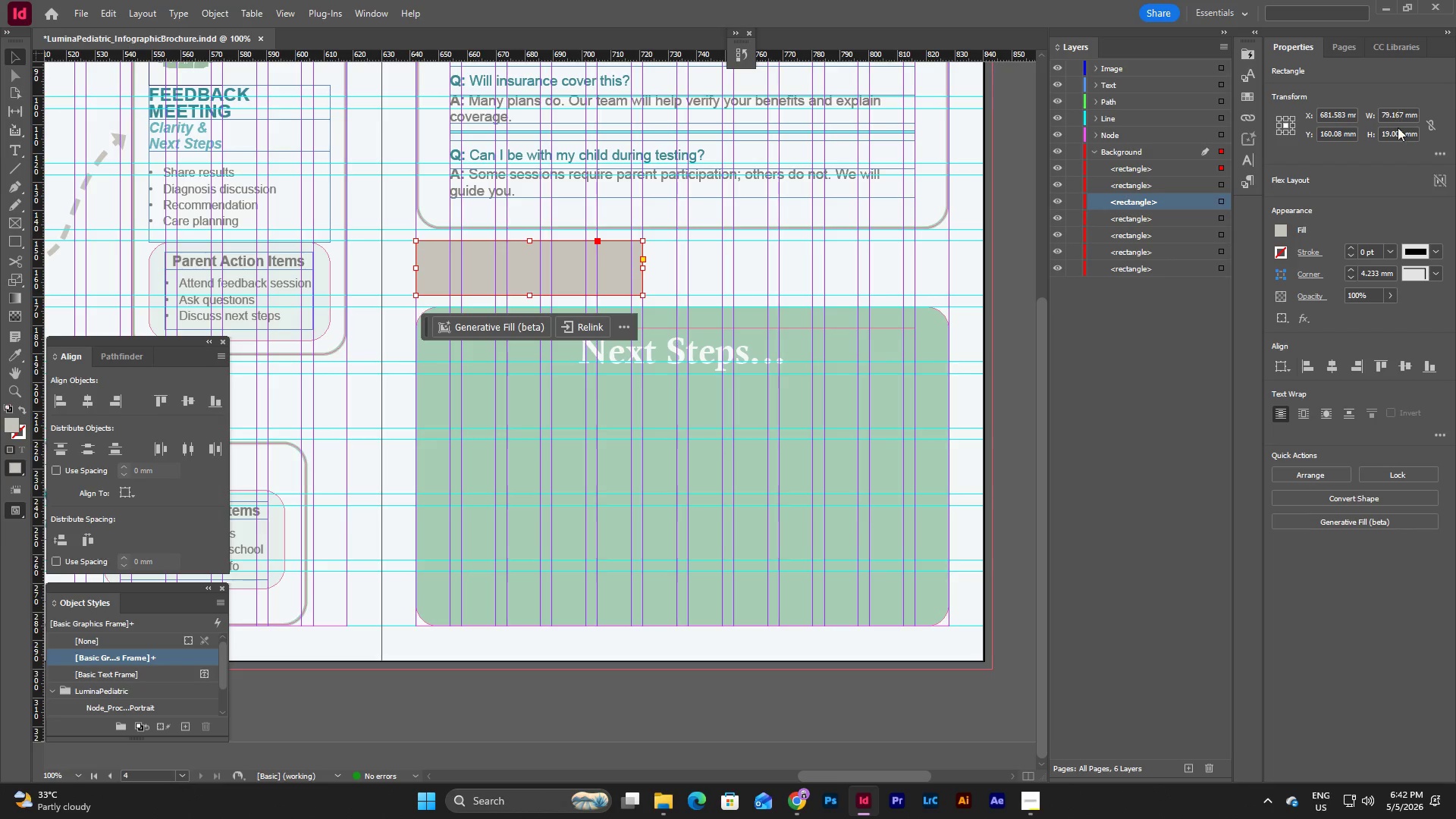 
left_click_drag(start_coordinate=[1385, 134], to_coordinate=[1412, 136])
 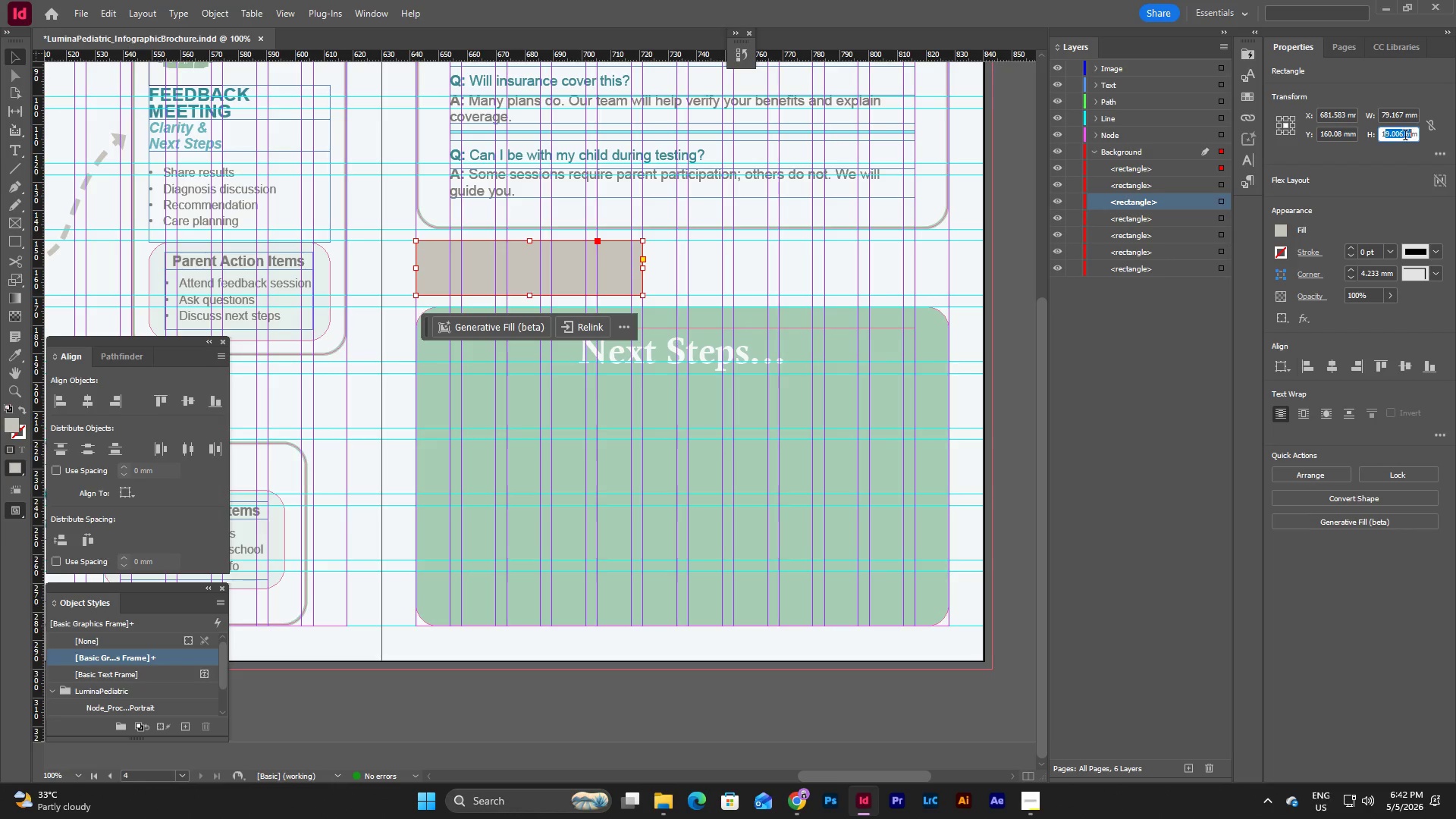 
left_click([1404, 136])
 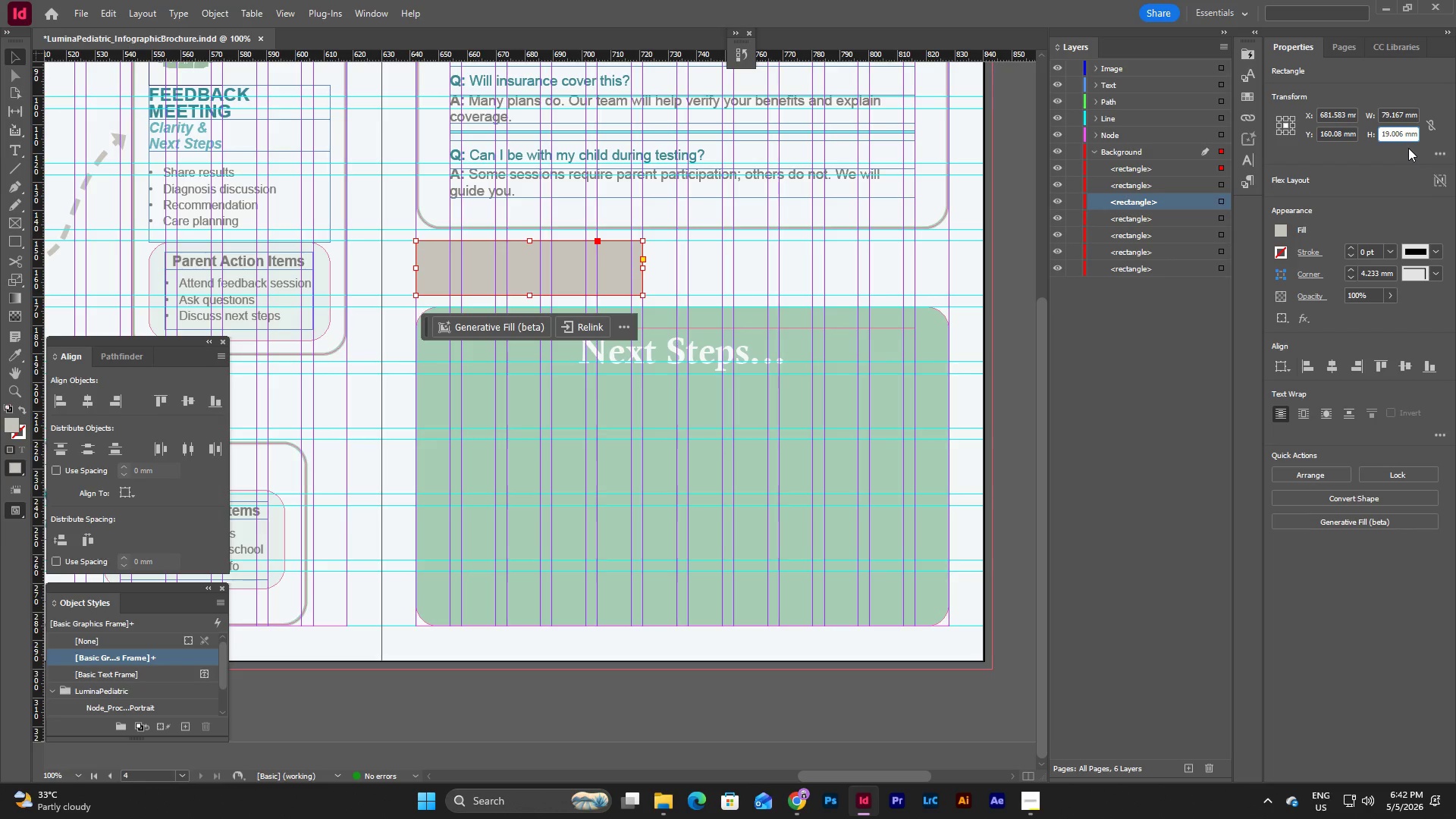 
key(Backspace)
 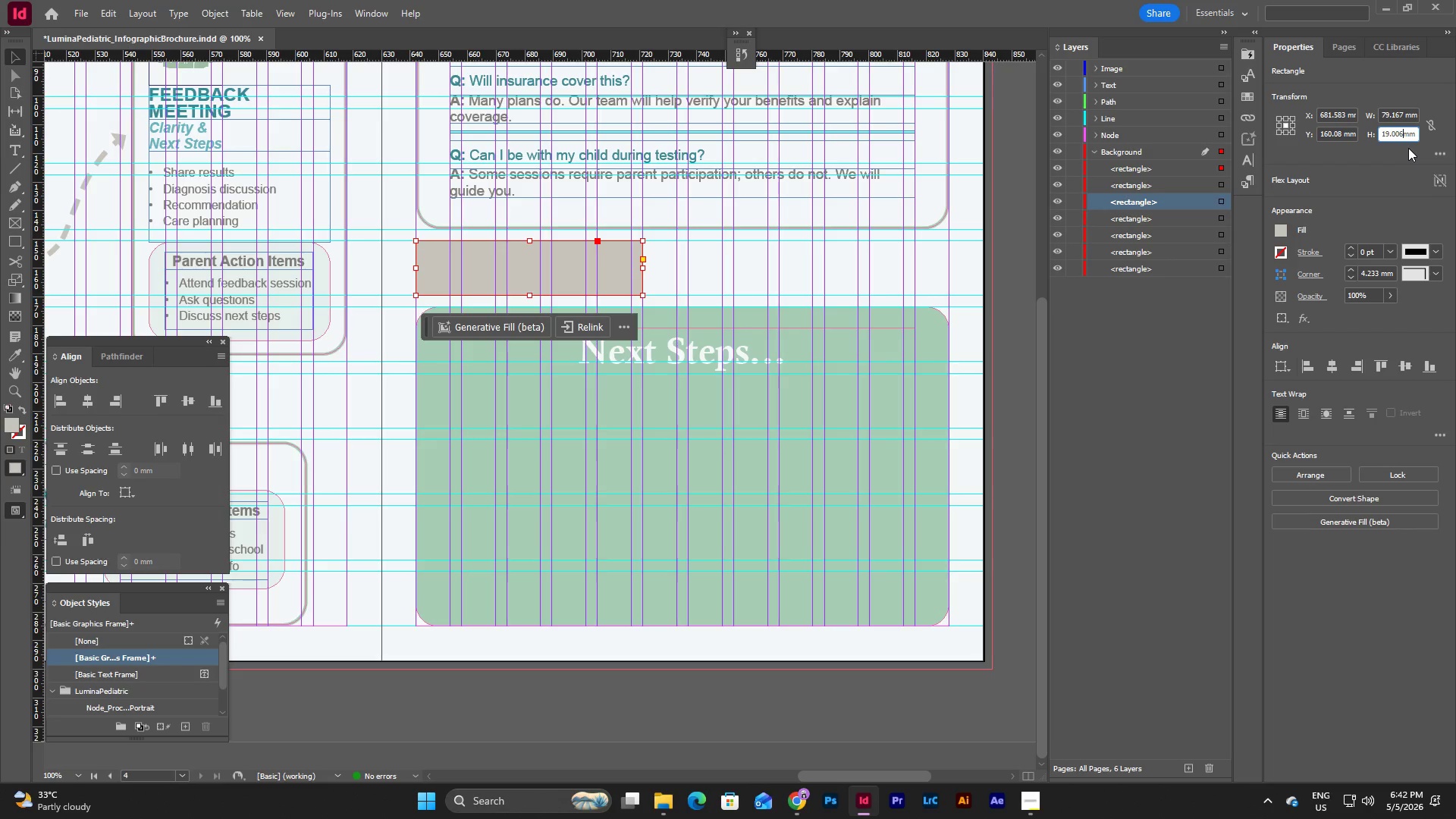 
key(NumpadDivide)
 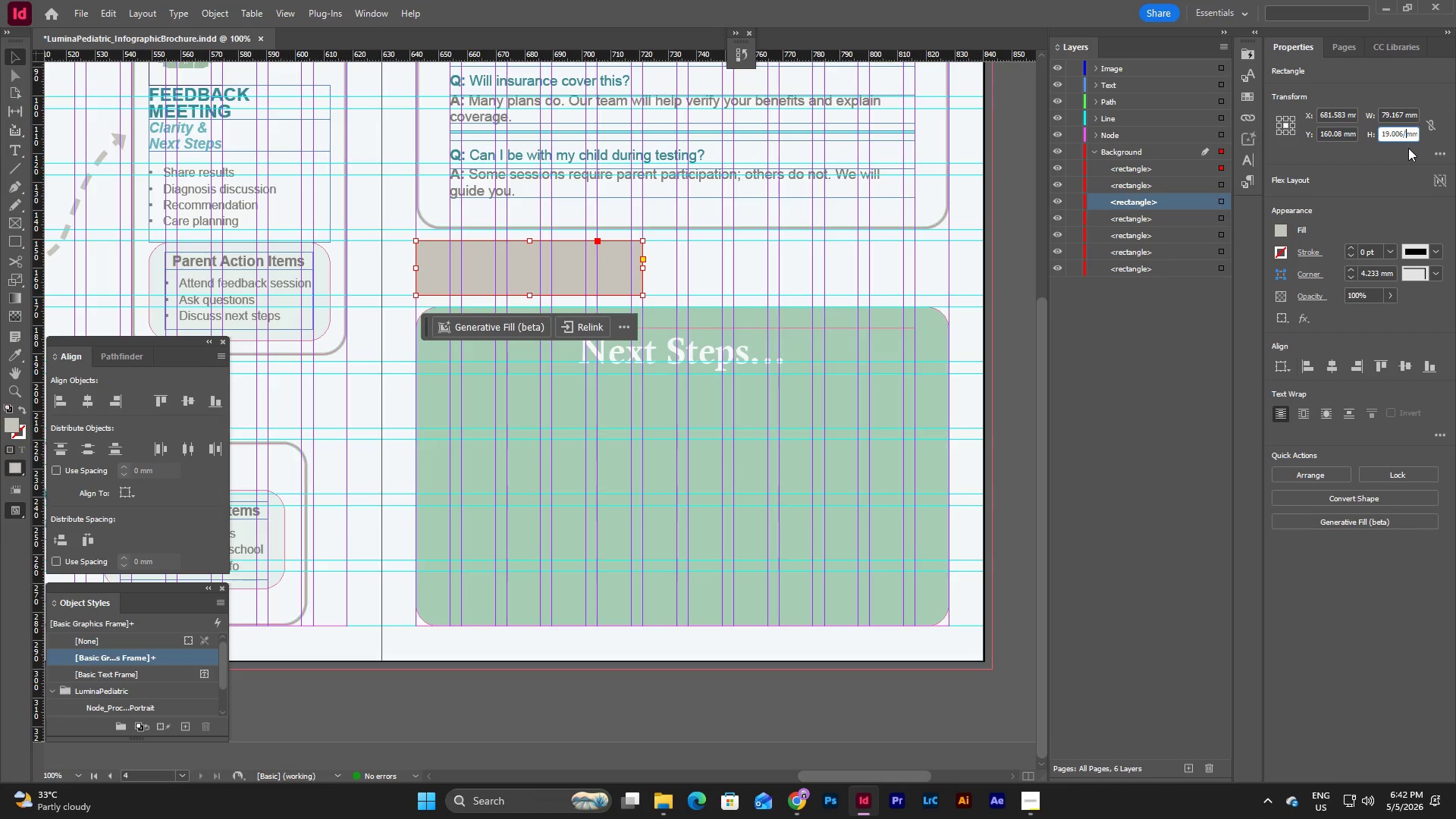 
key(Numpad2)
 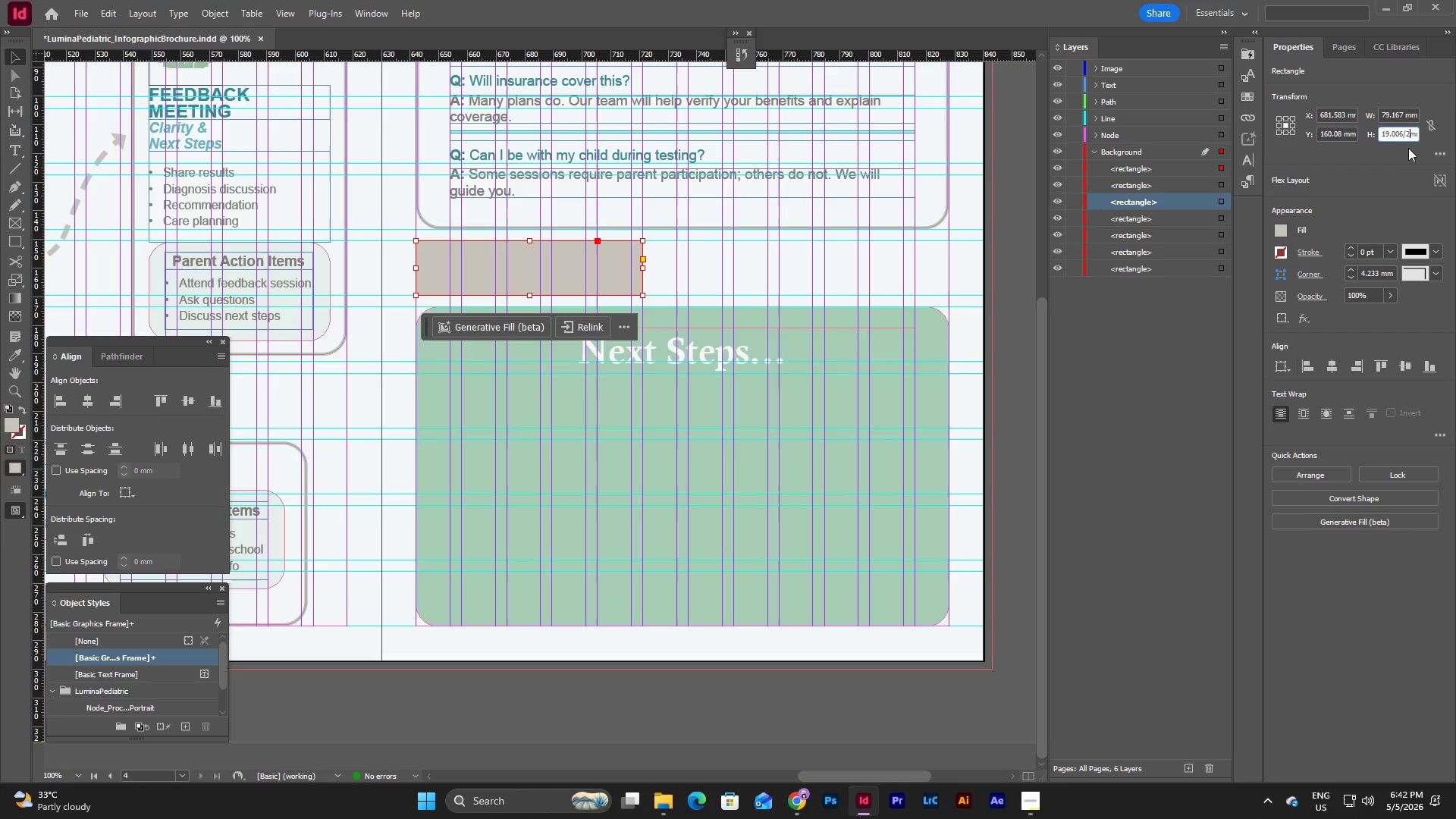 
key(Space)
 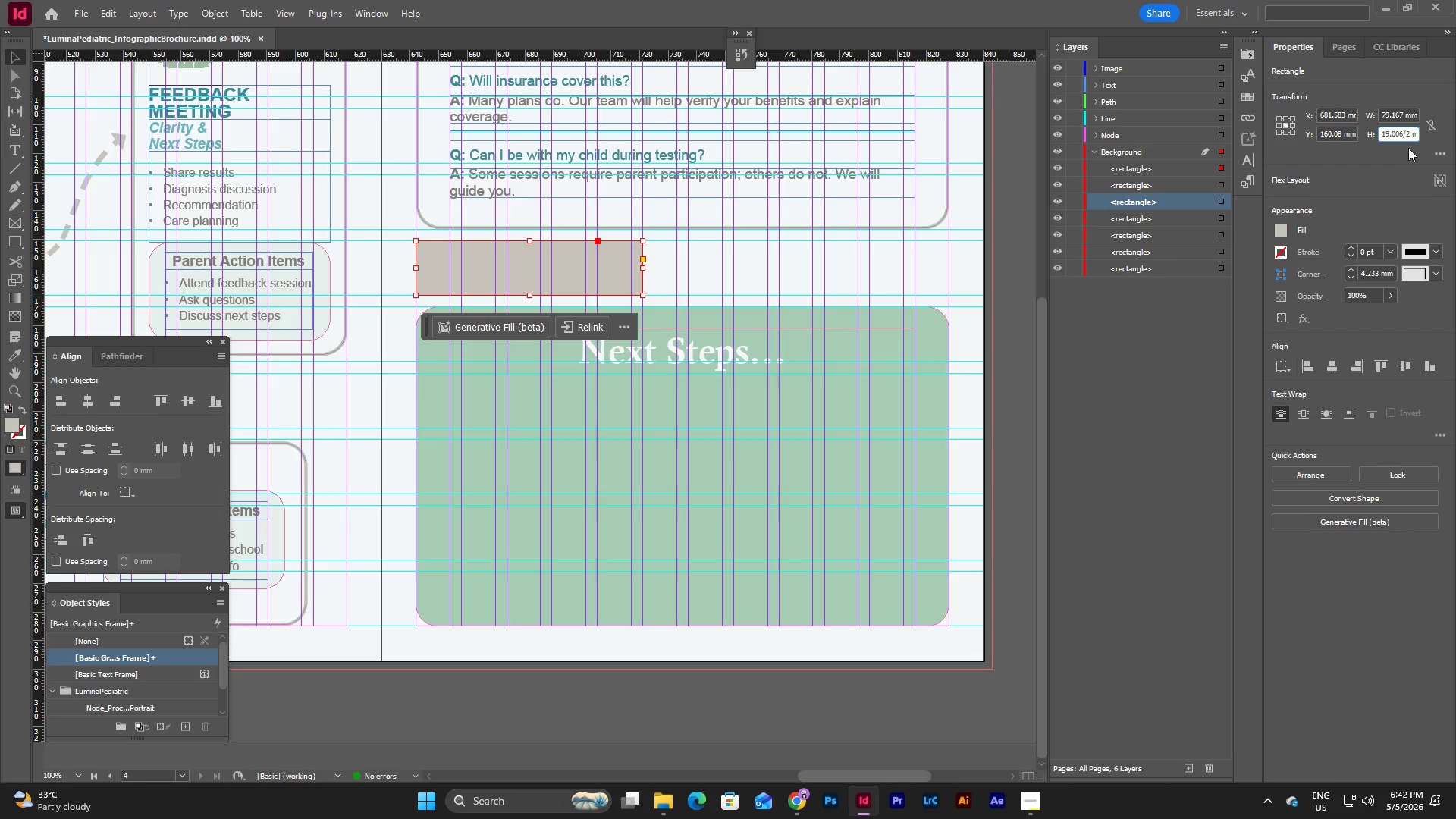 
key(NumpadEnter)
 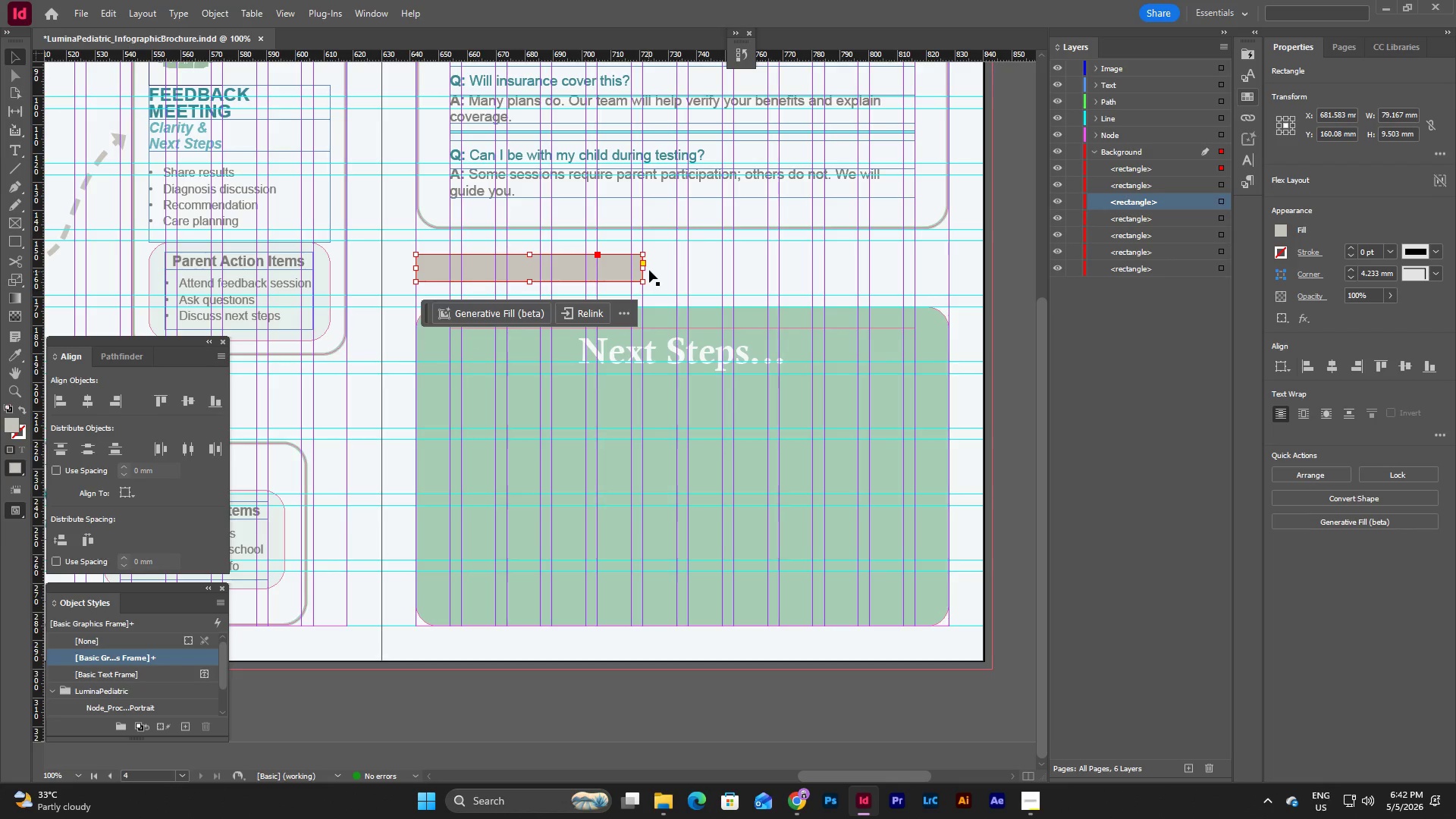 
left_click([643, 265])
 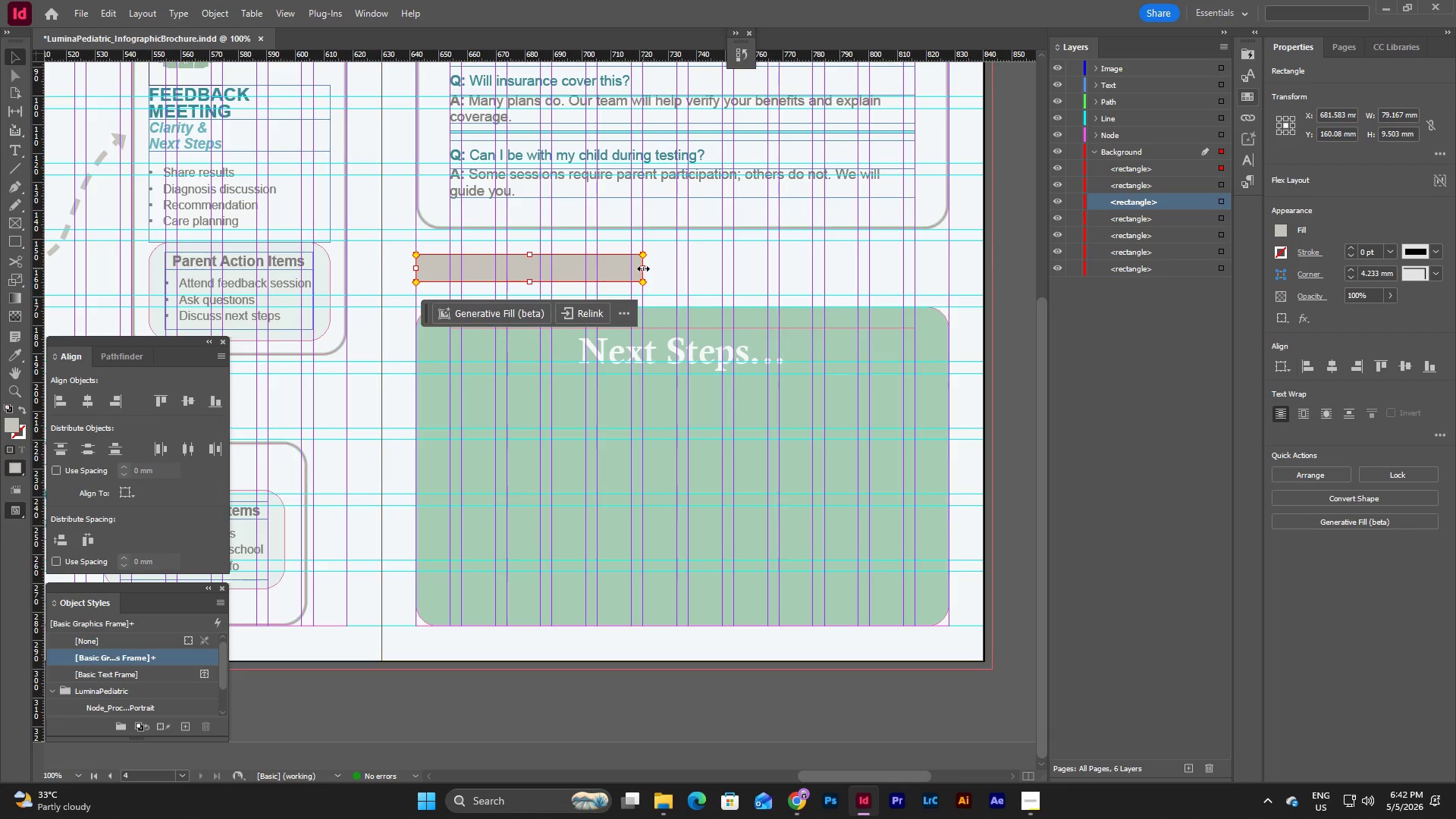 
left_click_drag(start_coordinate=[643, 268], to_coordinate=[949, 271])
 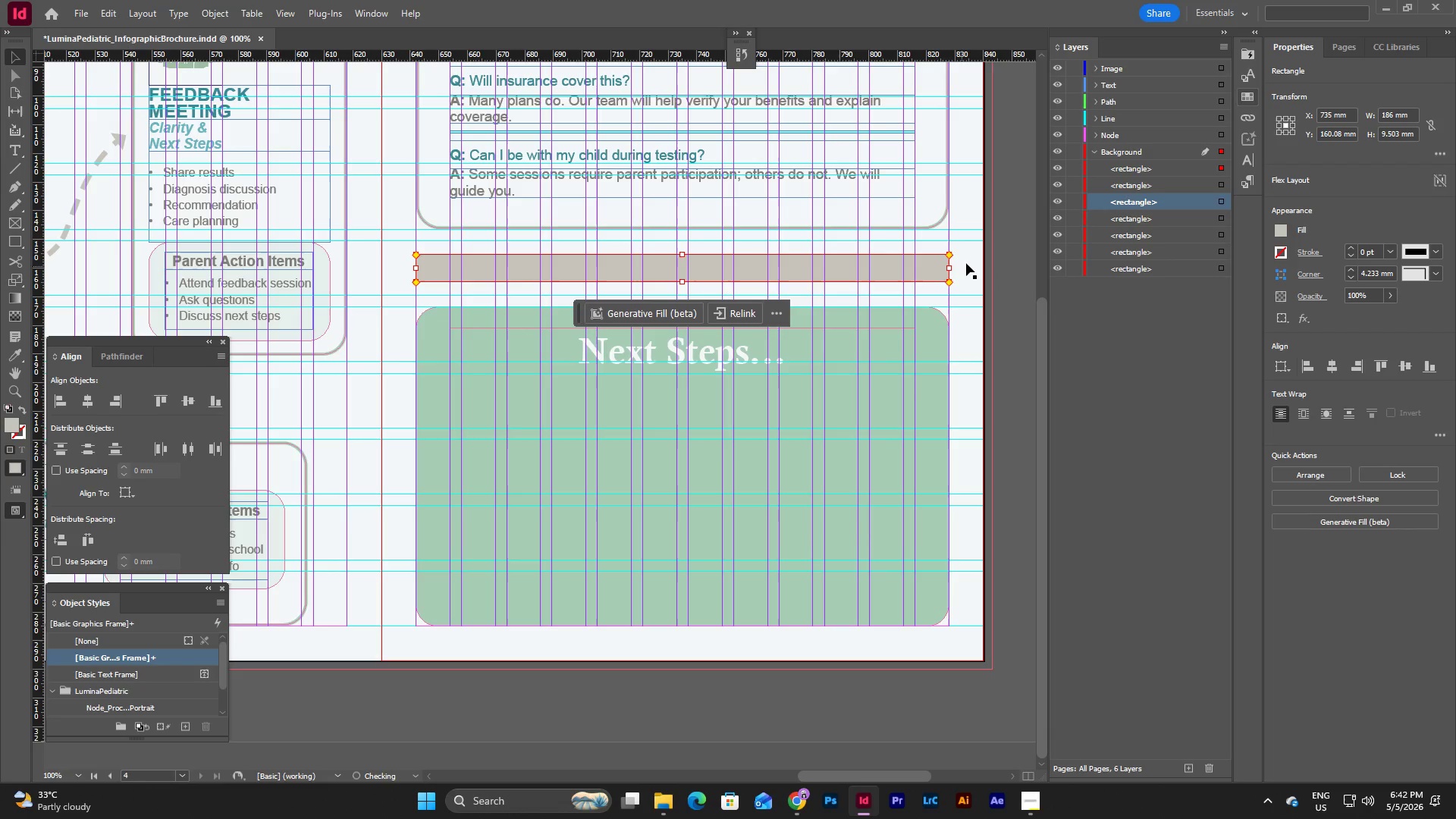 
left_click([967, 262])
 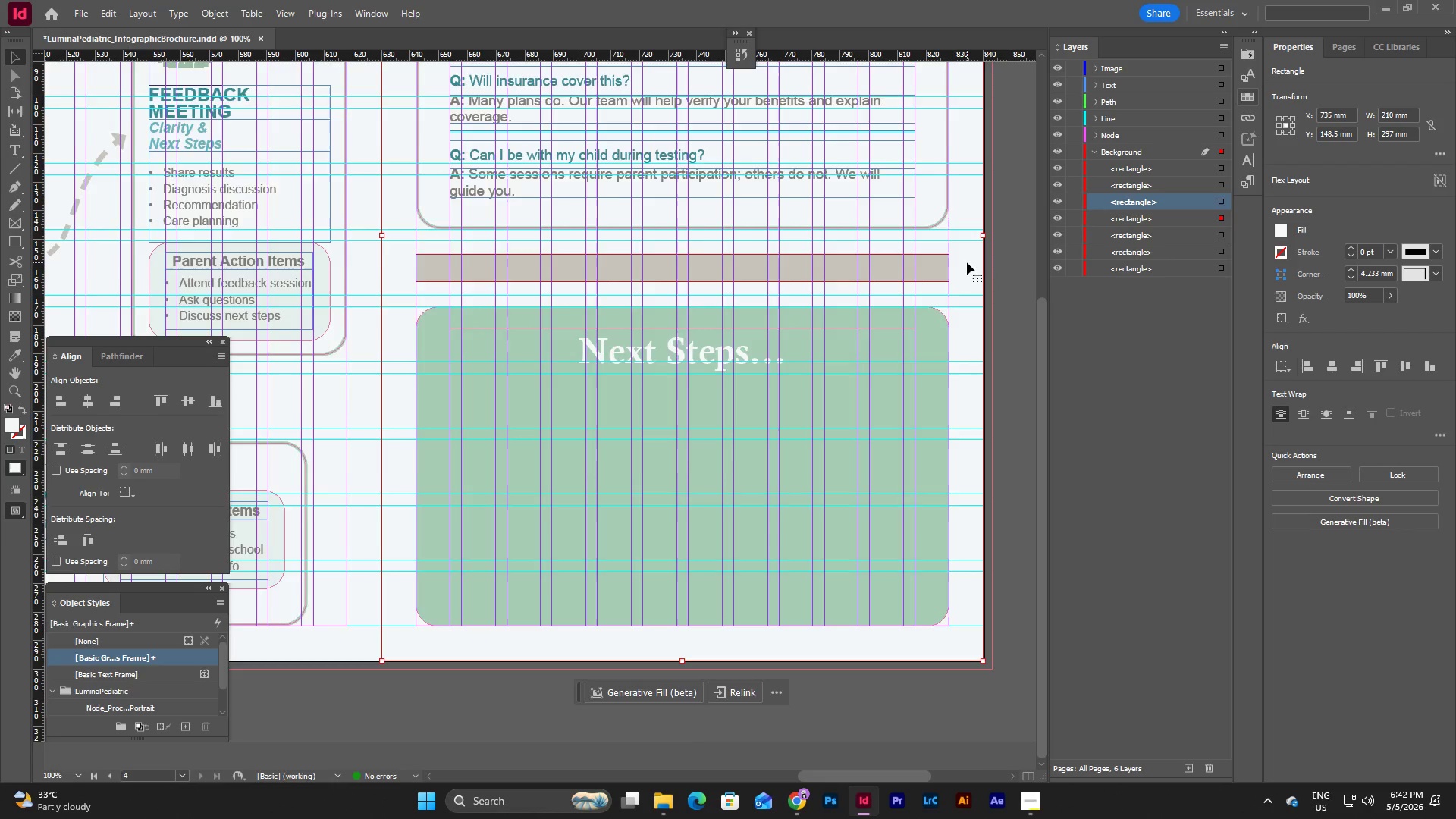 
scroll: coordinate [967, 262], scroll_direction: up, amount: 5.0
 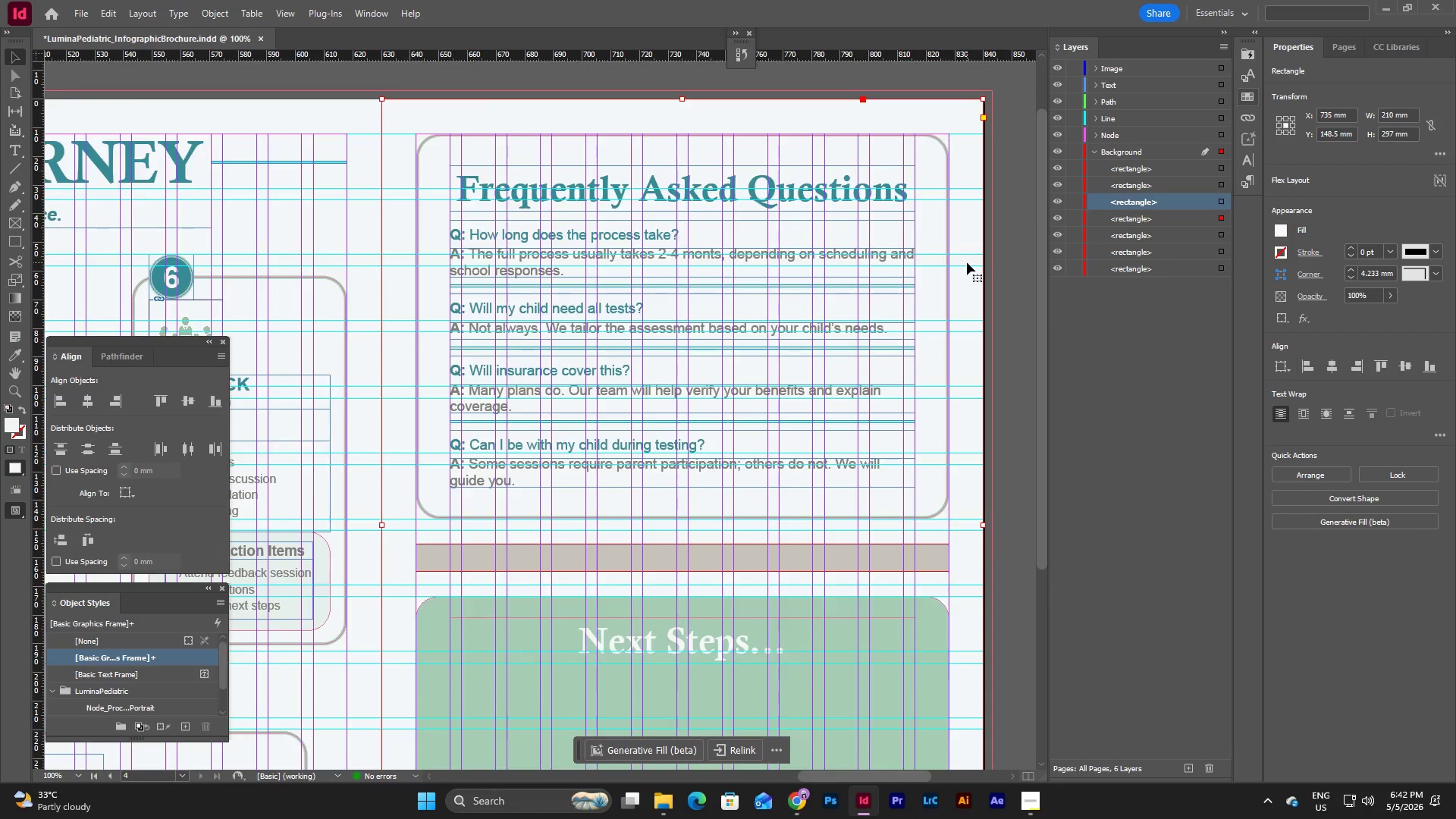 
scroll: coordinate [967, 262], scroll_direction: down, amount: 1.0
 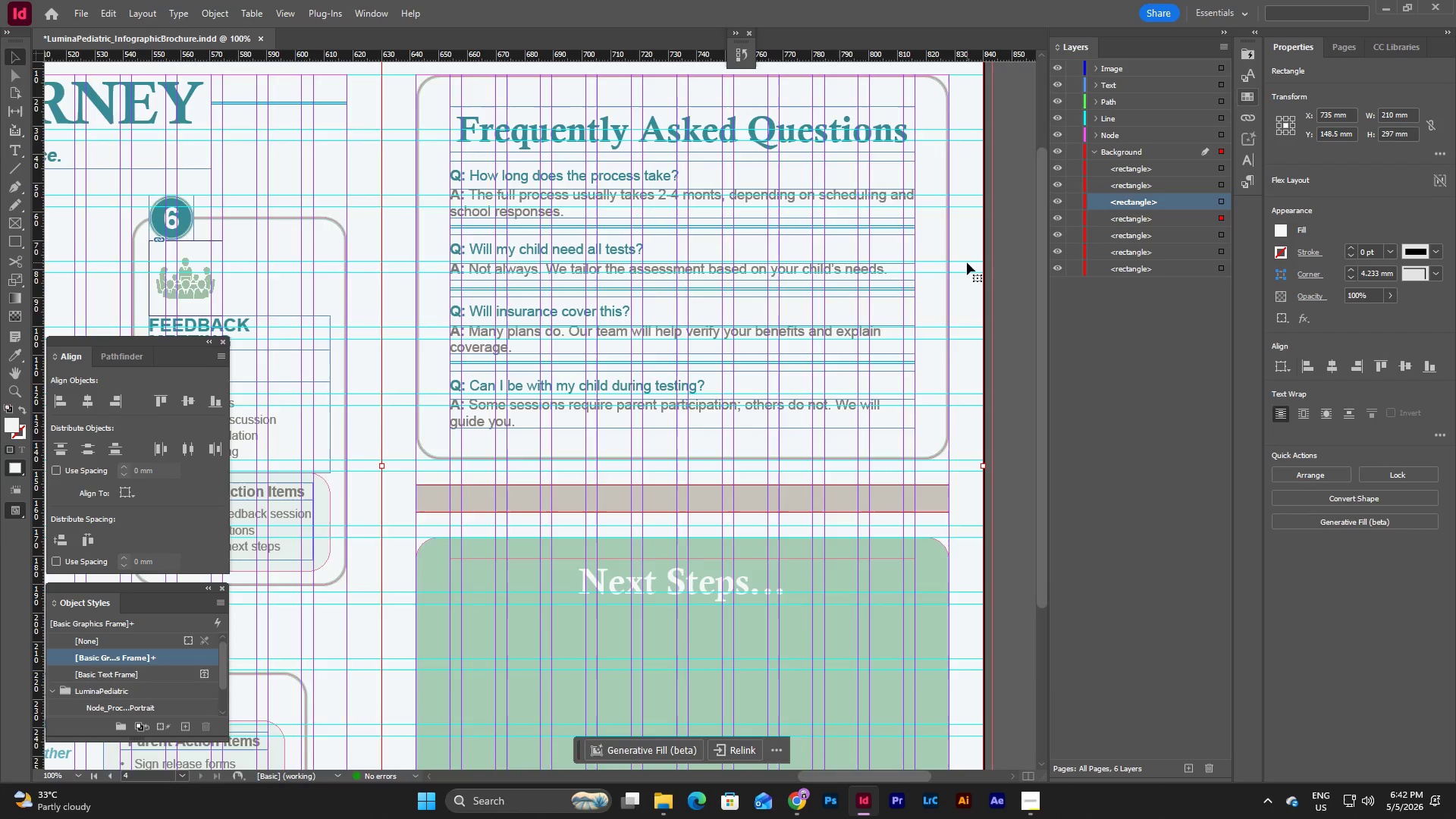 
key(W)
 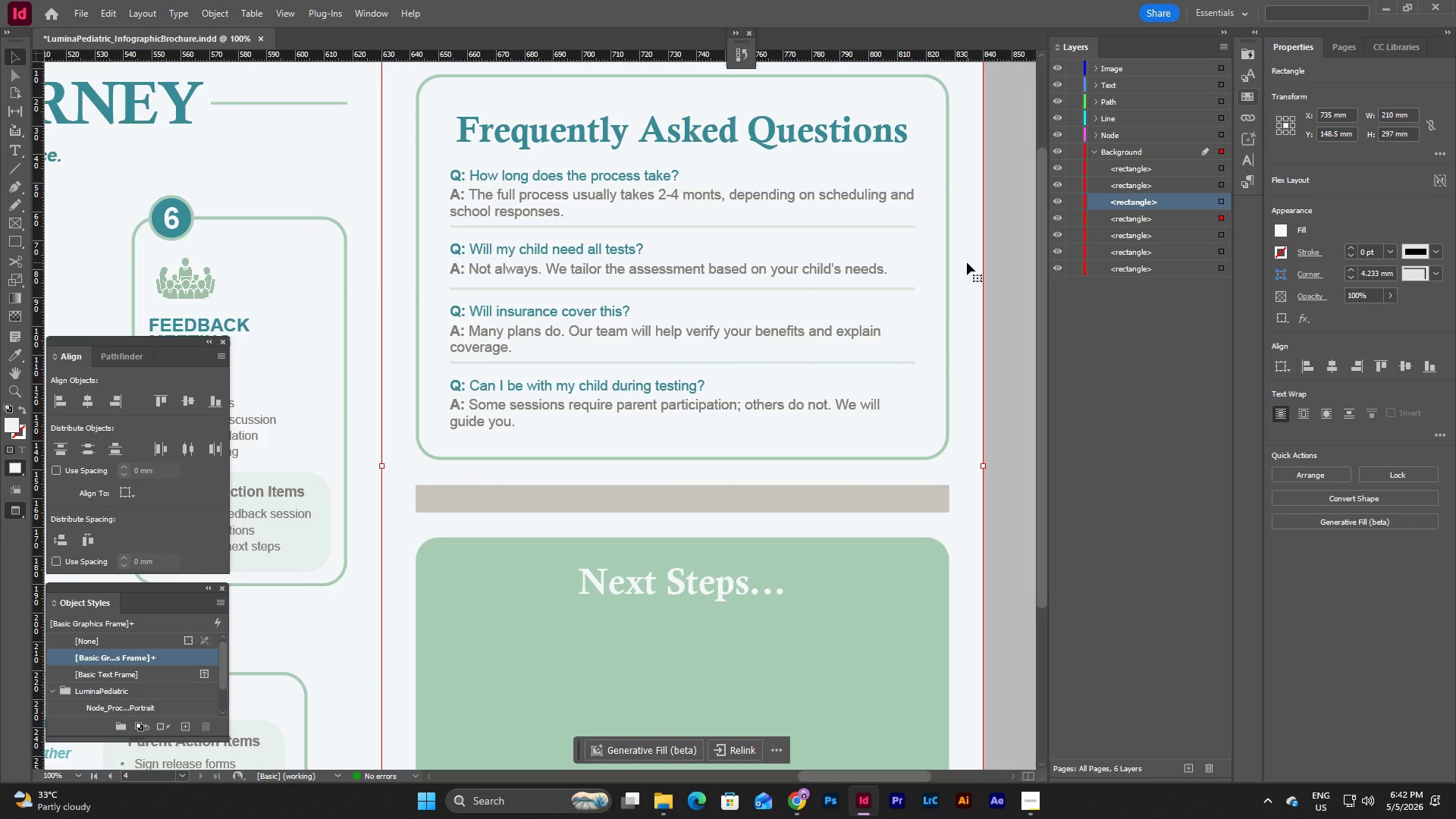 
scroll: coordinate [967, 262], scroll_direction: down, amount: 3.0
 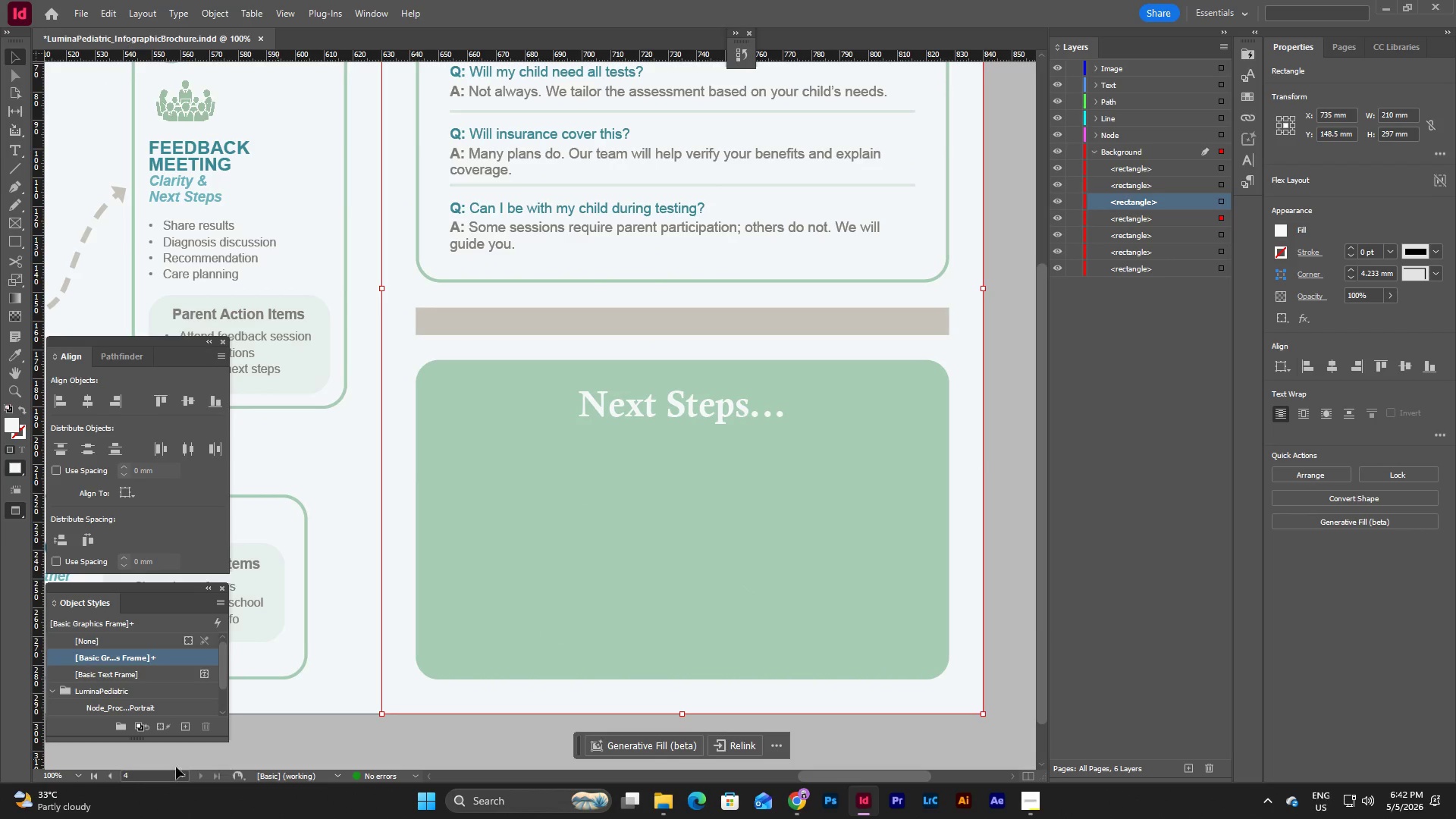 
left_click([81, 773])
 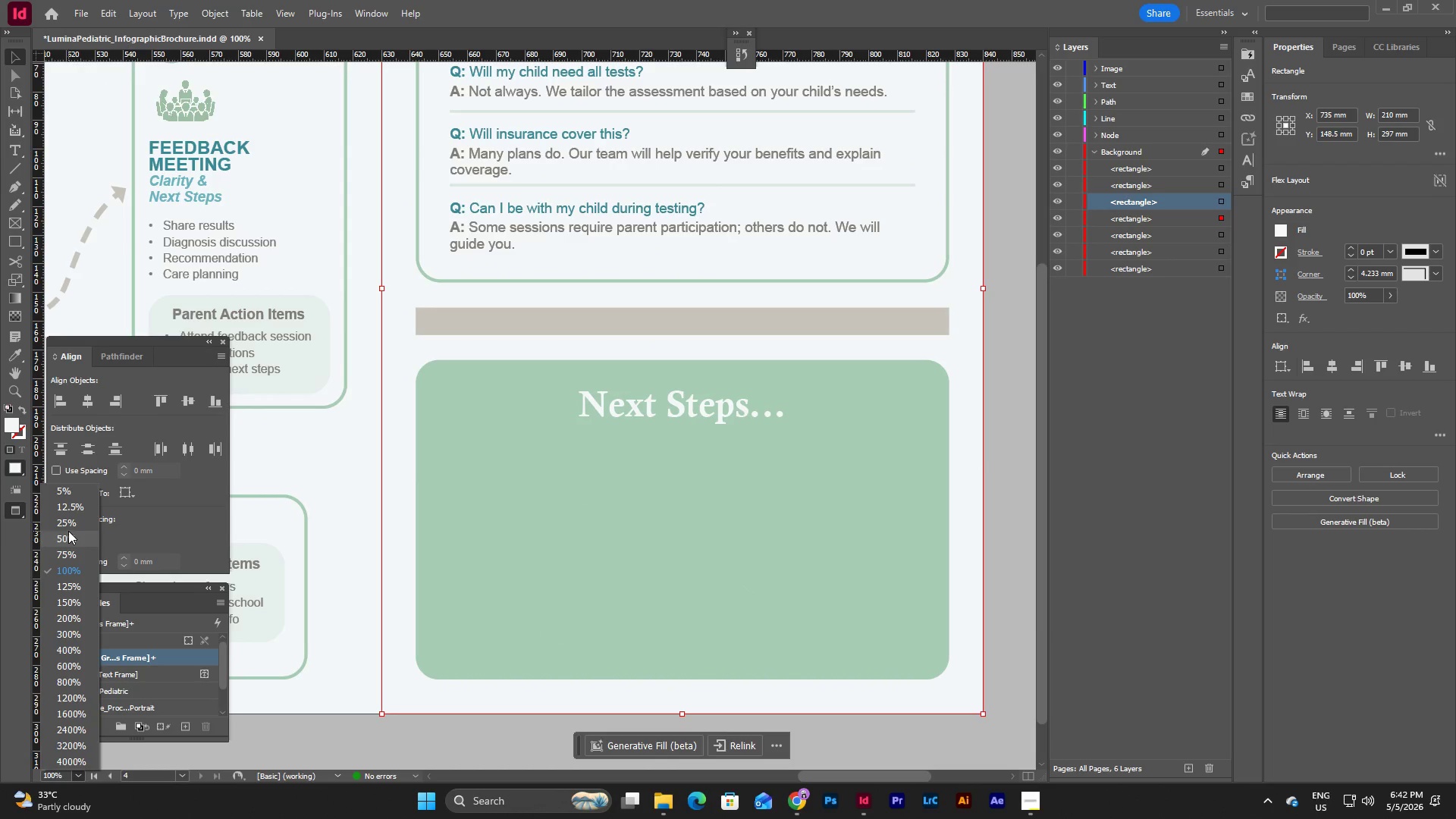 
left_click([67, 536])
 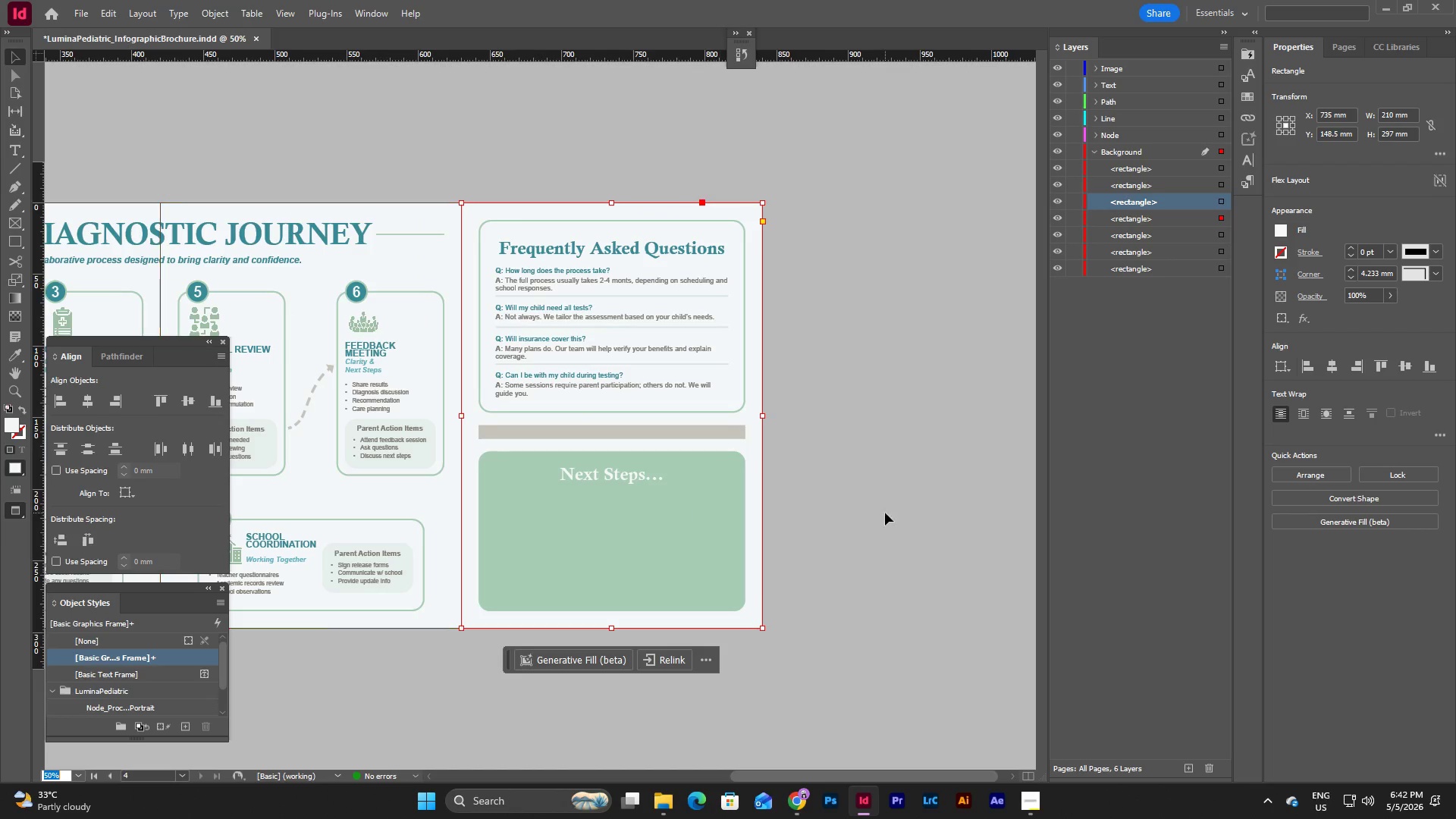 
left_click([996, 540])
 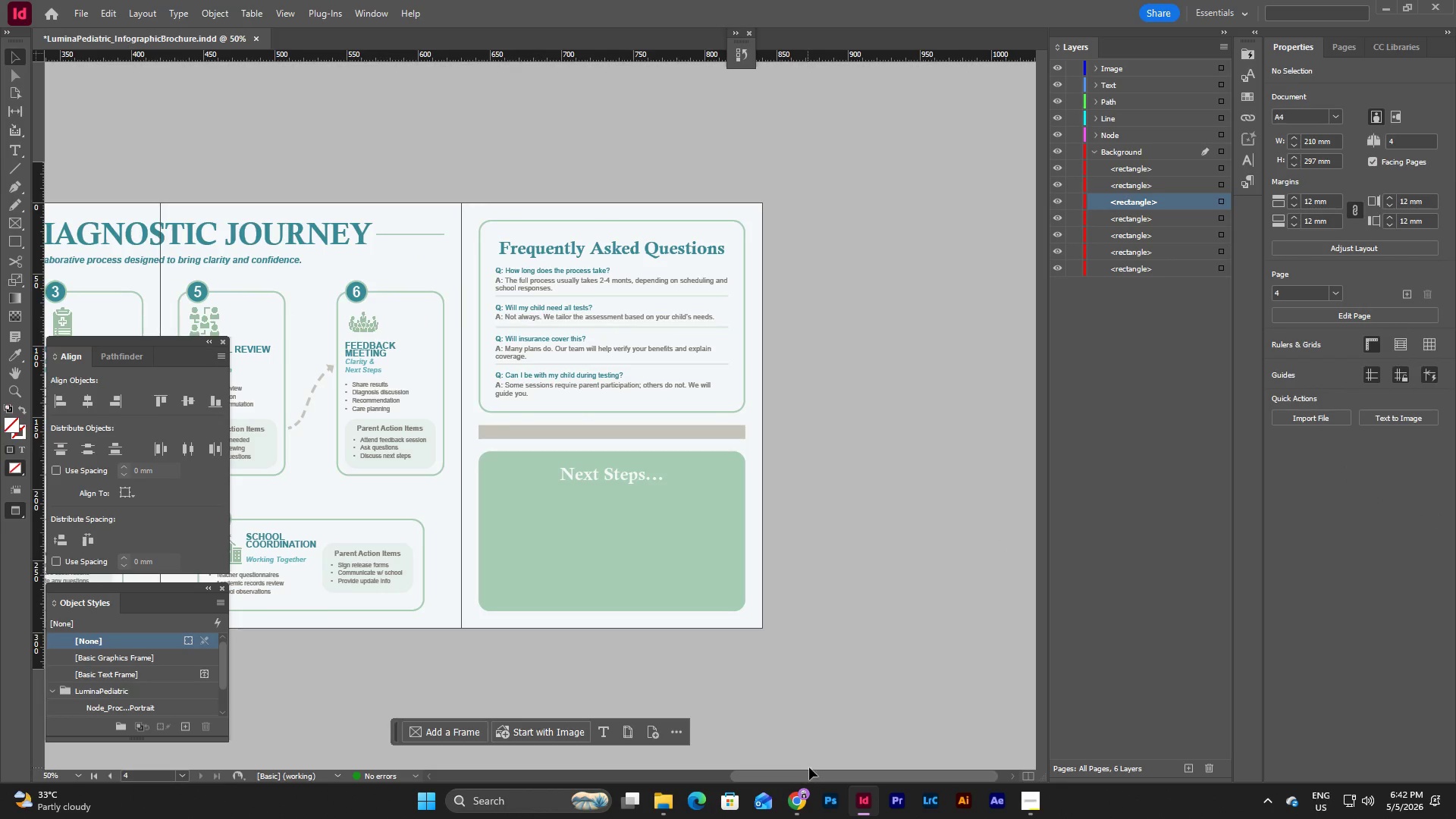 
left_click_drag(start_coordinate=[809, 775], to_coordinate=[659, 777])
 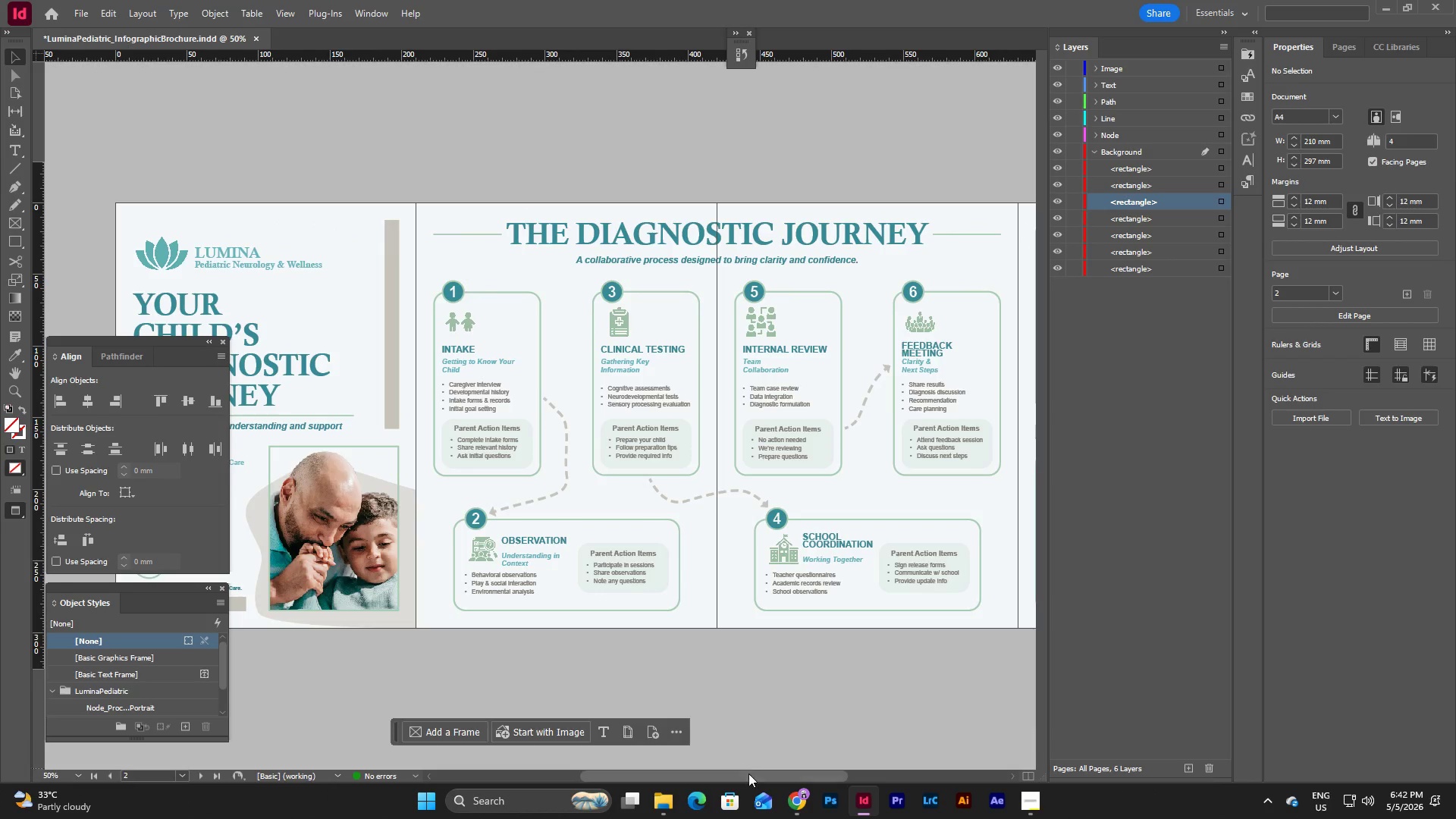 
left_click_drag(start_coordinate=[748, 777], to_coordinate=[873, 761])
 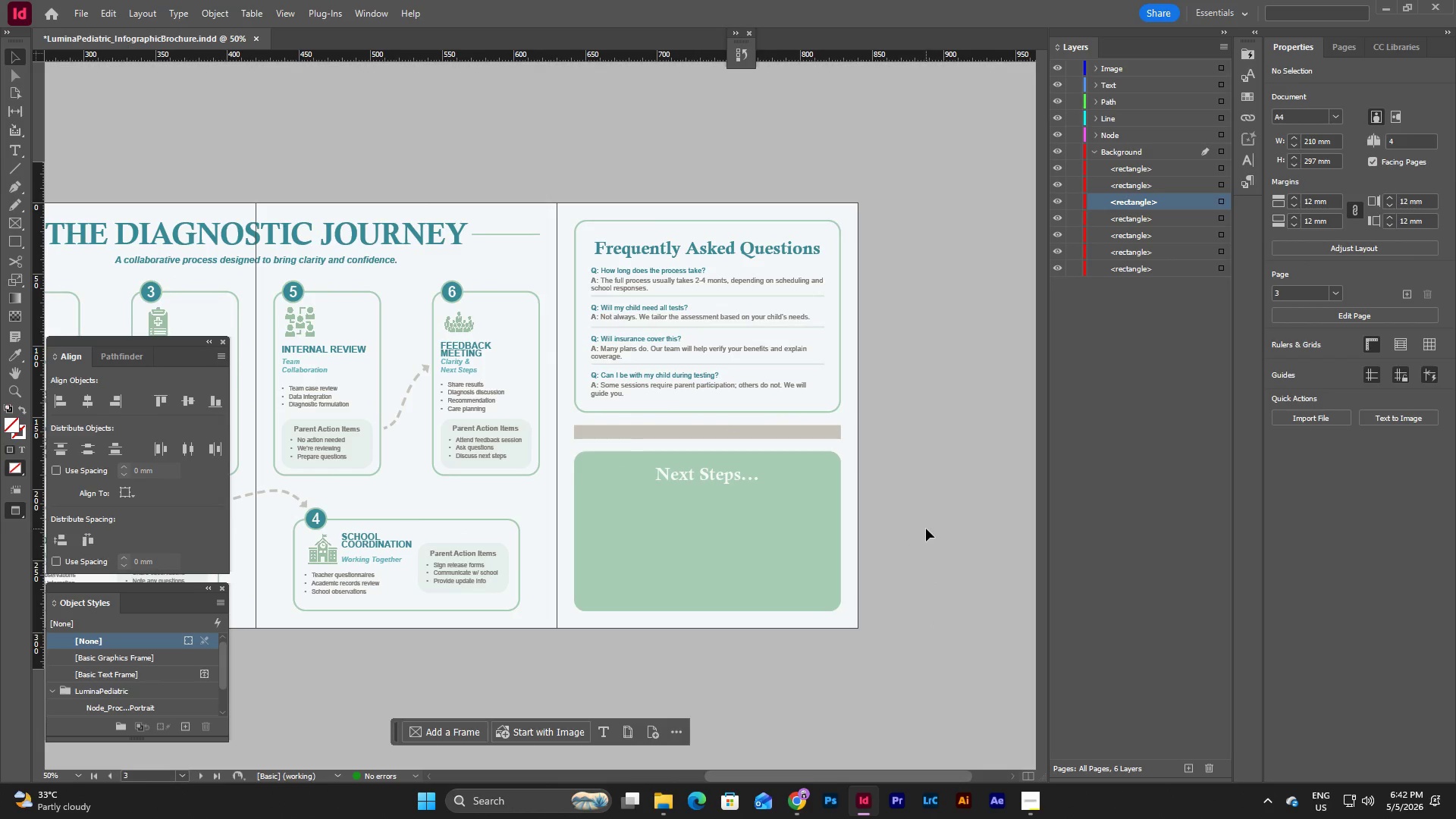 
scroll: coordinate [926, 529], scroll_direction: up, amount: 3.0
 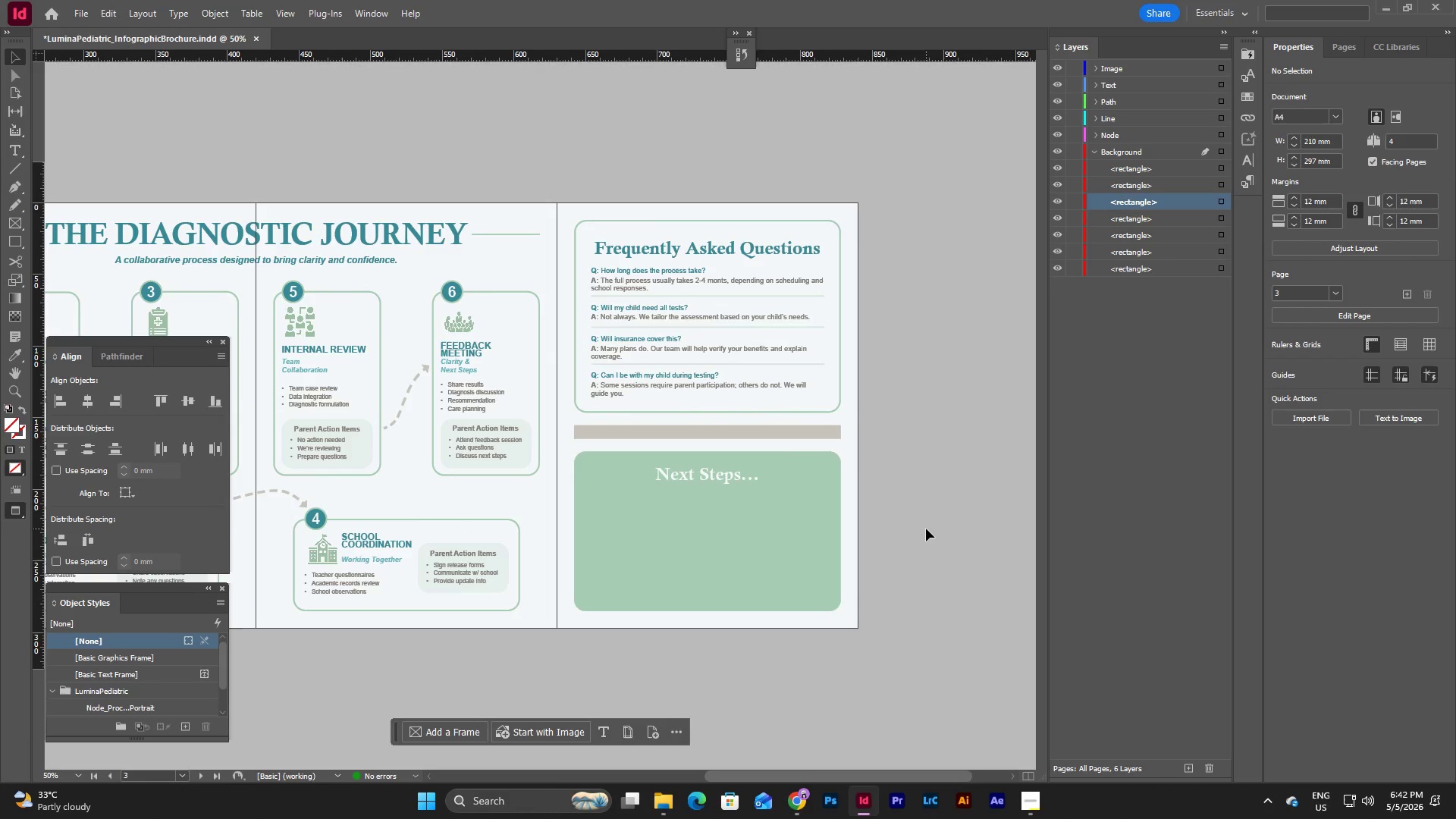 
scroll: coordinate [926, 529], scroll_direction: down, amount: 2.0
 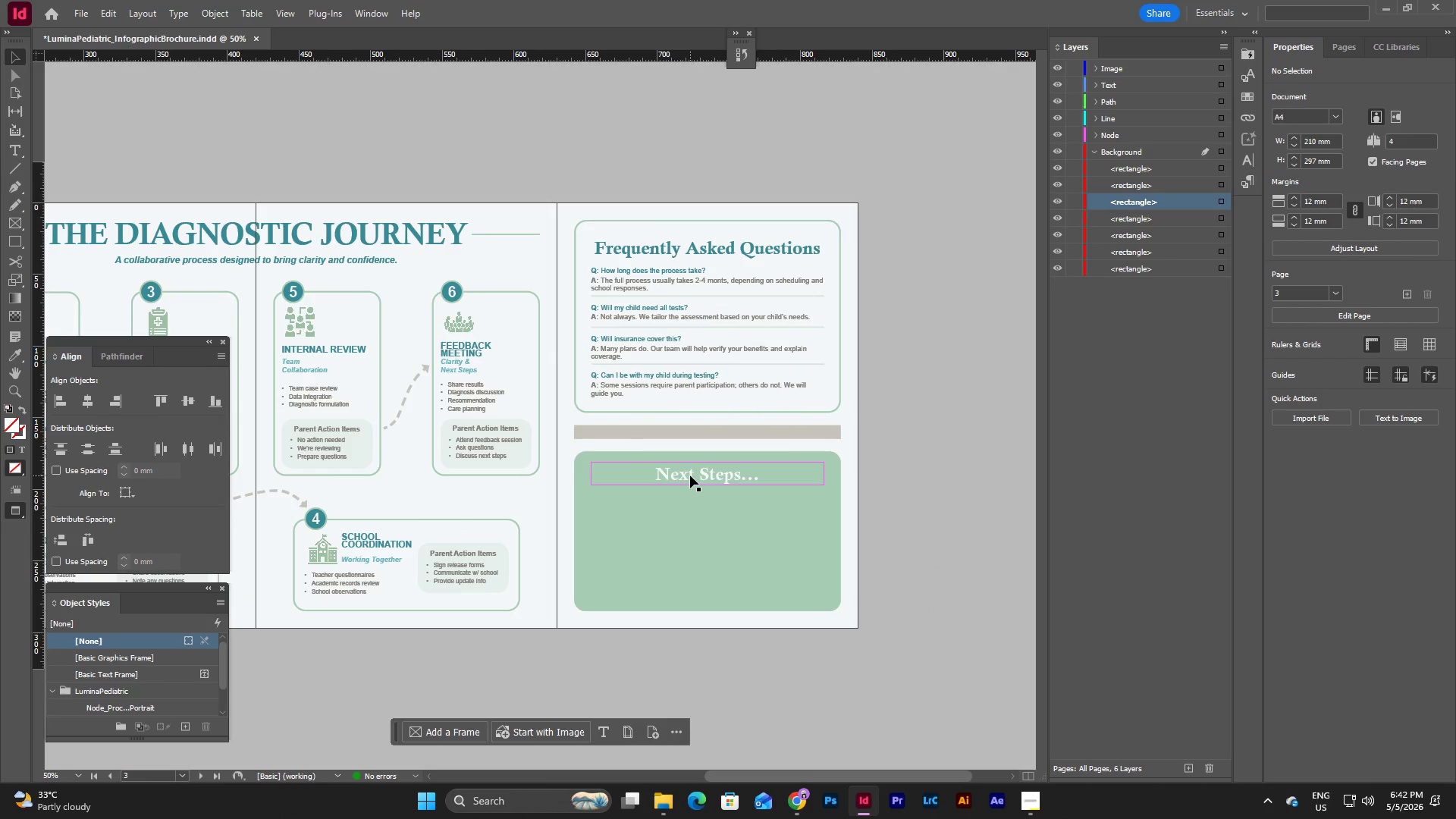 
wait(5.75)
 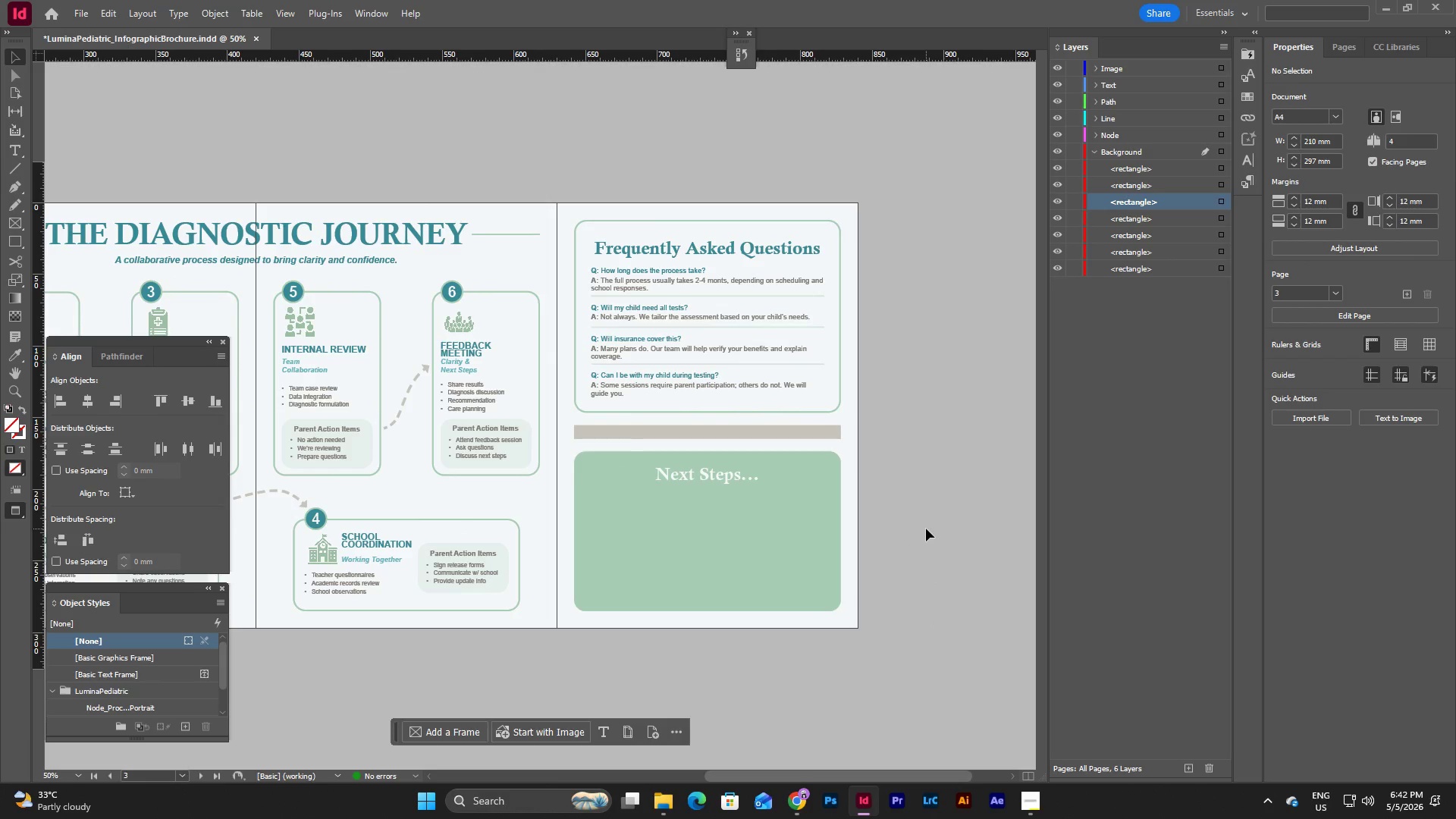 
left_click([948, 585])
 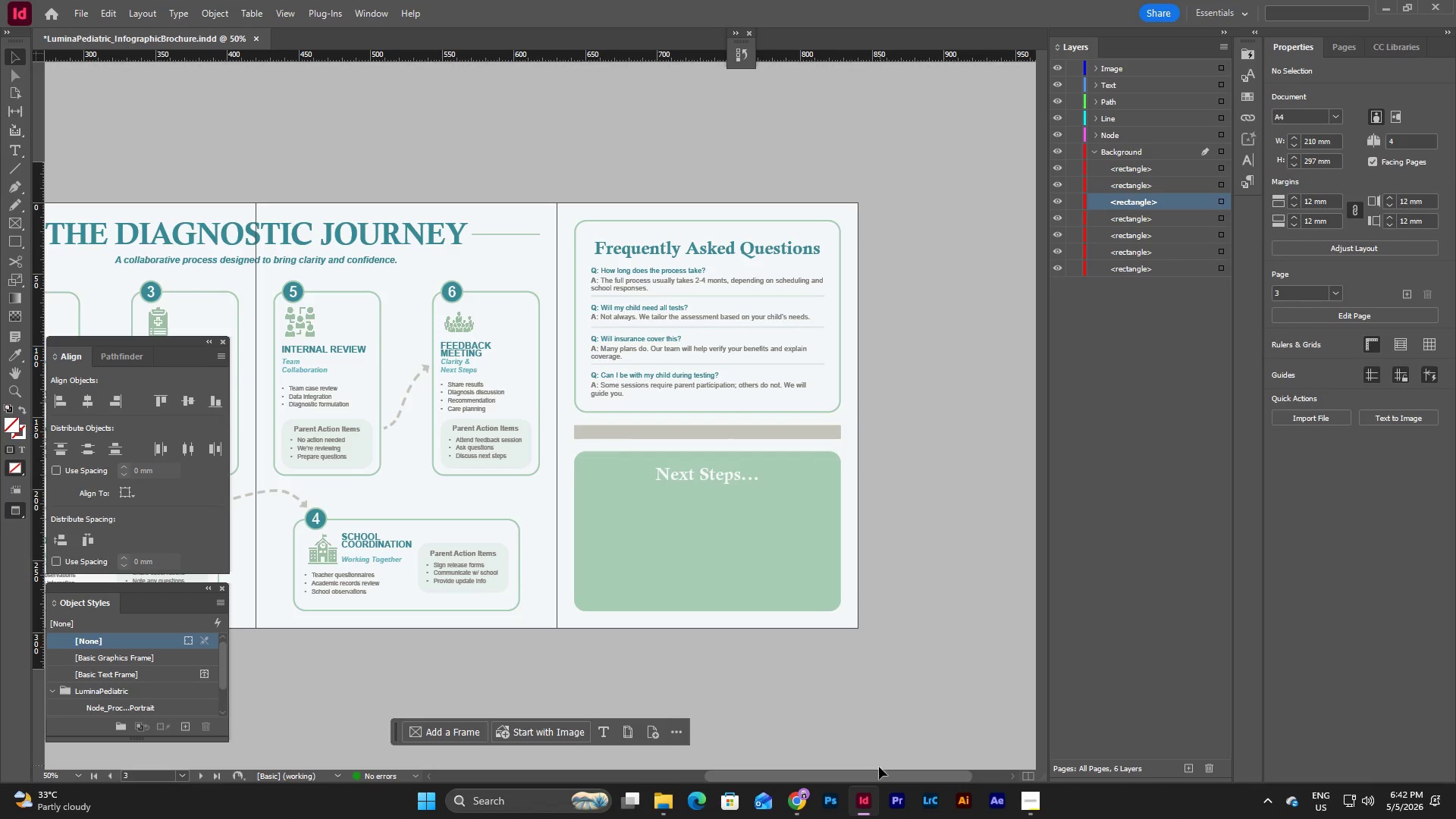 
left_click_drag(start_coordinate=[873, 777], to_coordinate=[845, 780])
 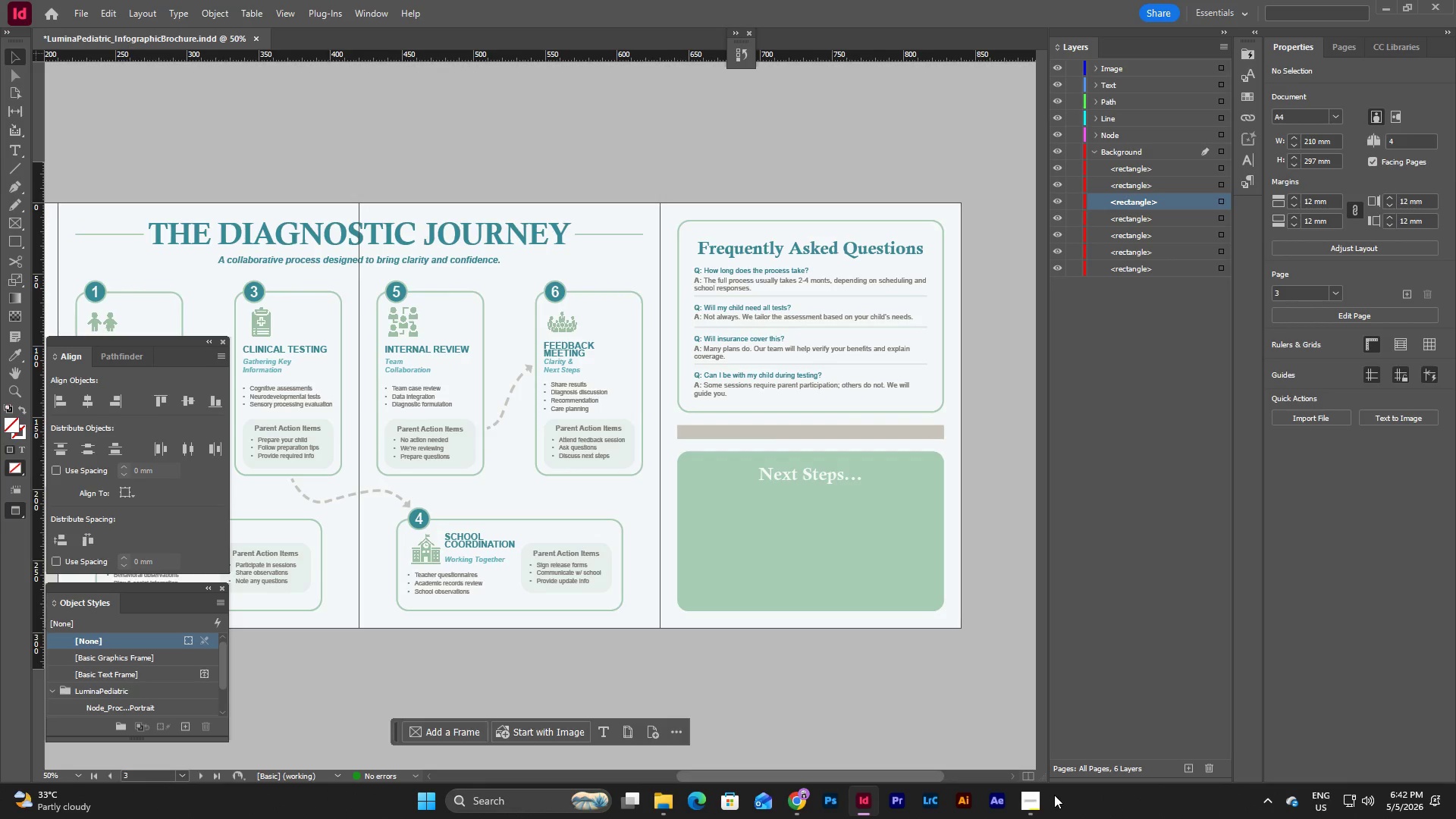 
left_click([1037, 802])